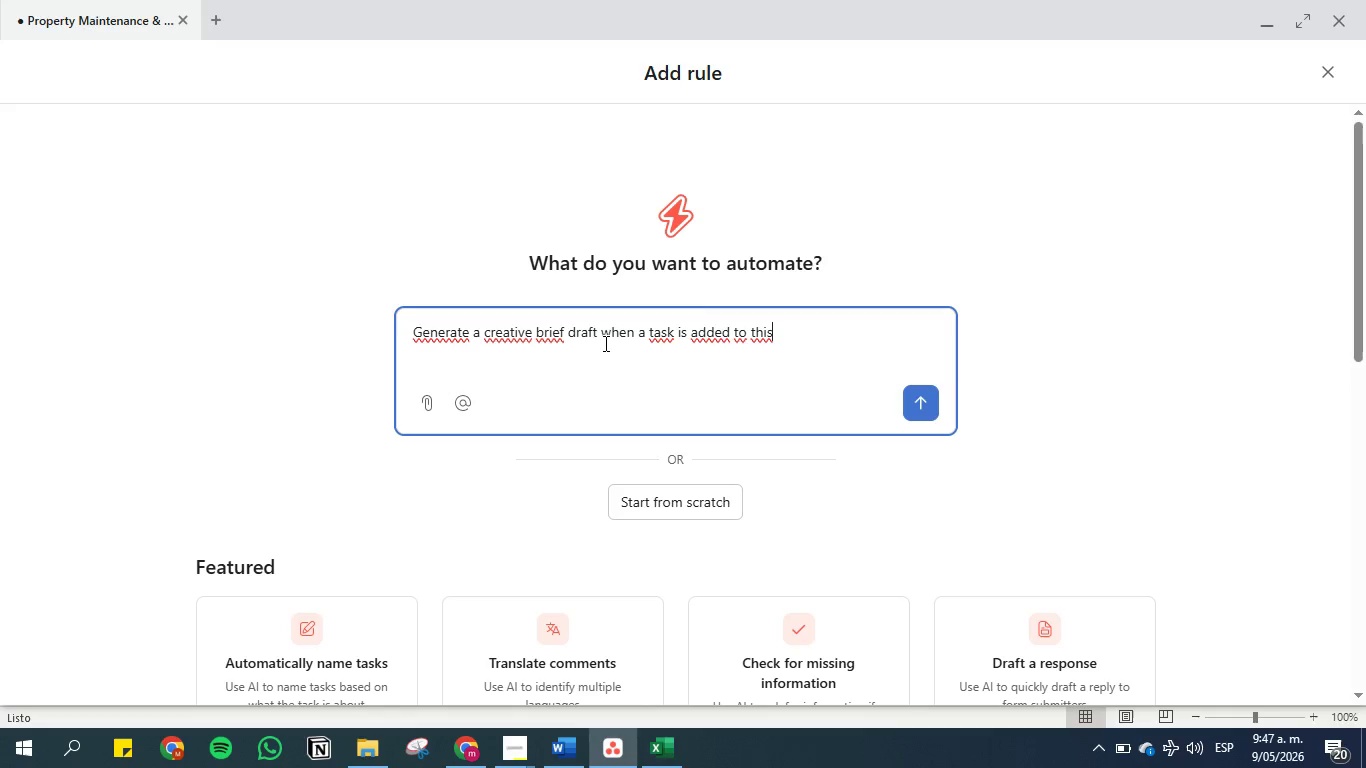 
key(Backspace)
 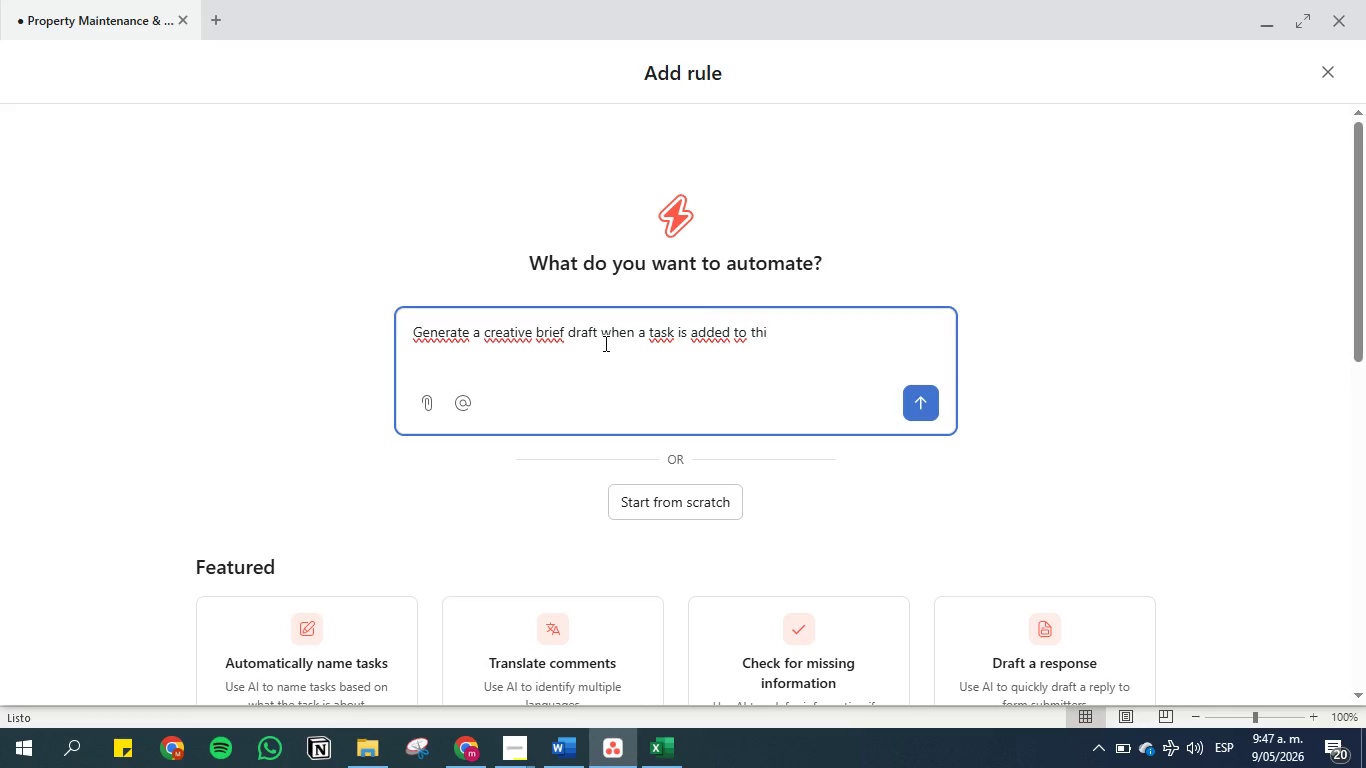 
key(Backspace)
 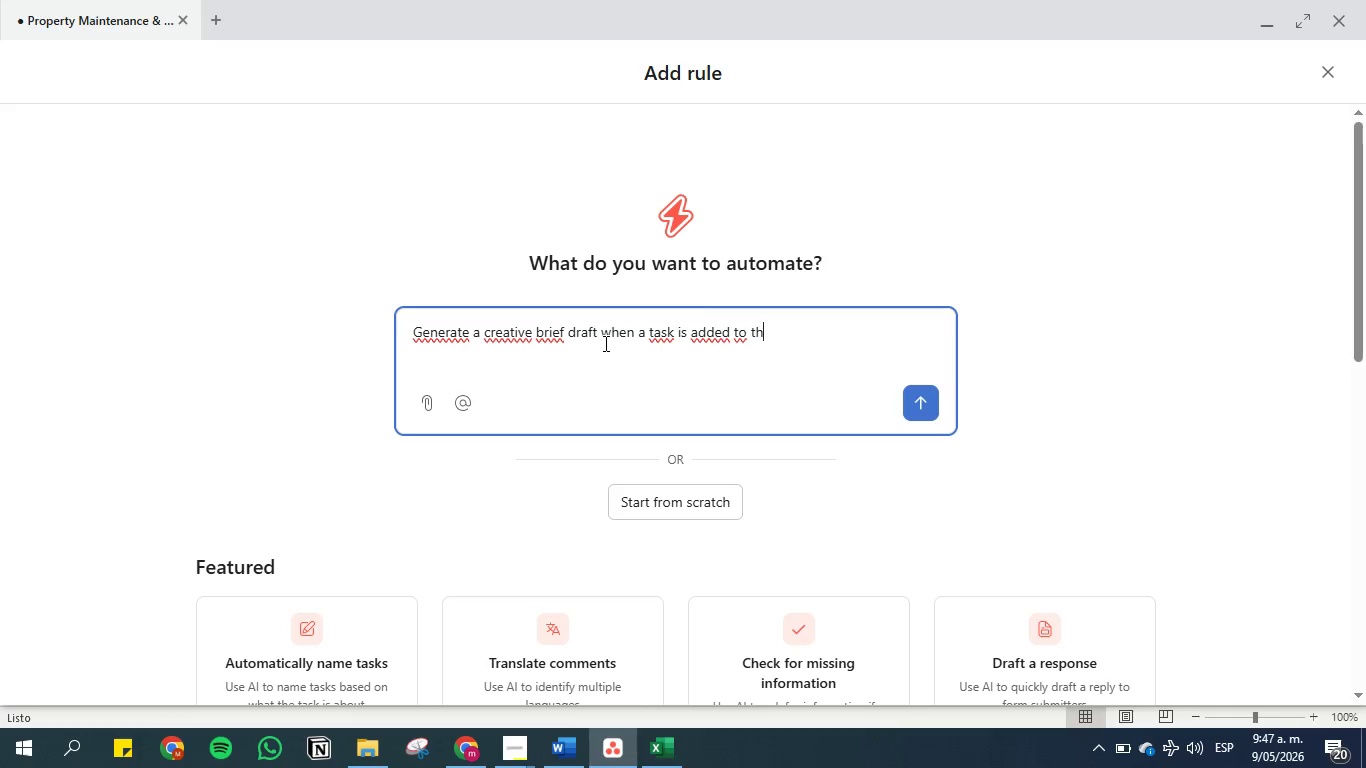 
key(Backspace)
 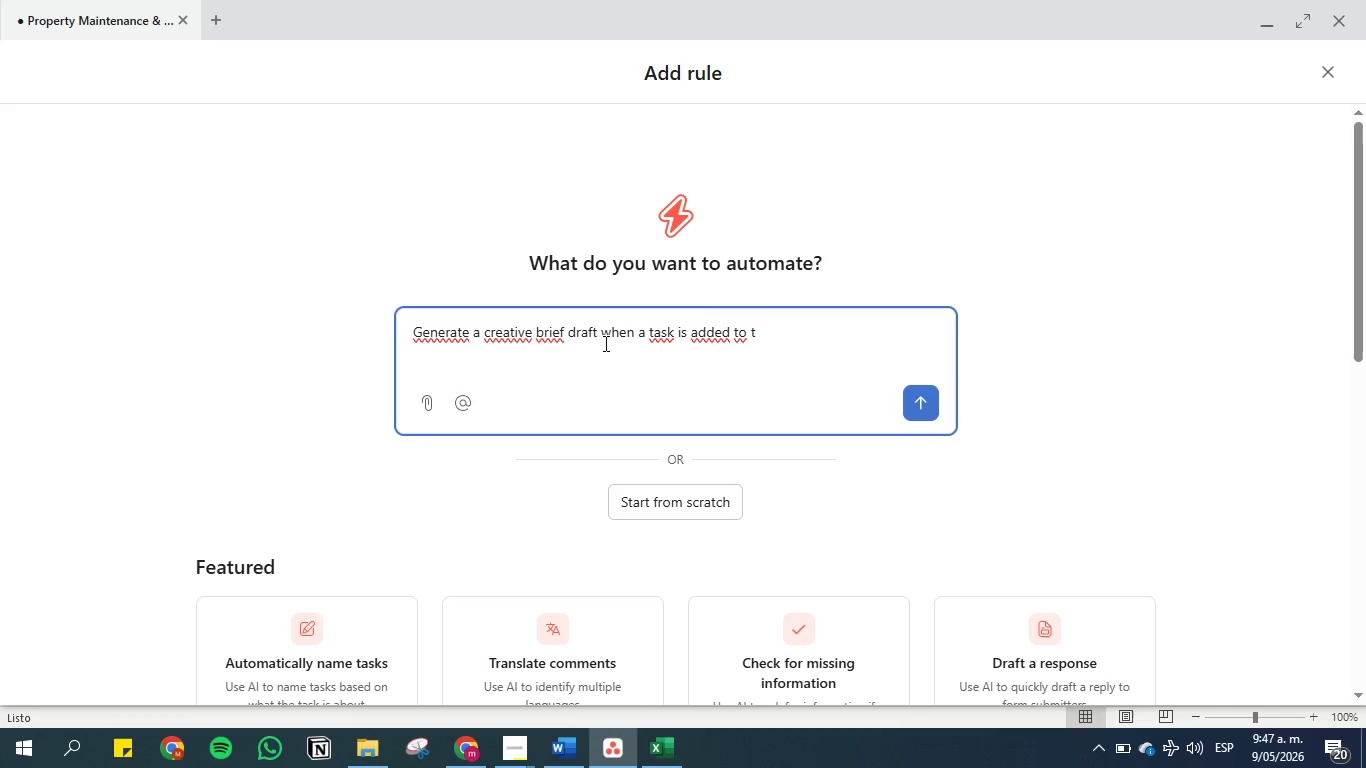 
key(Backspace)
 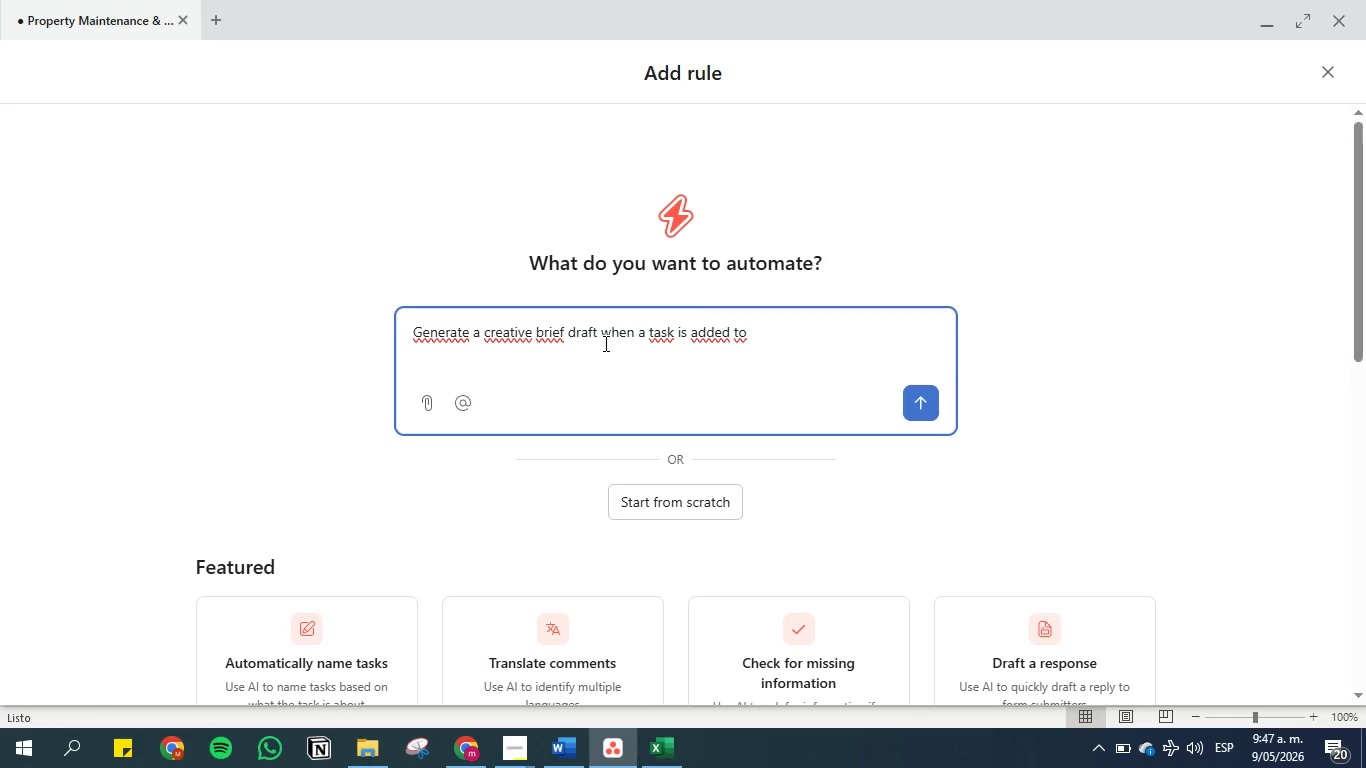 
key(Backspace)
 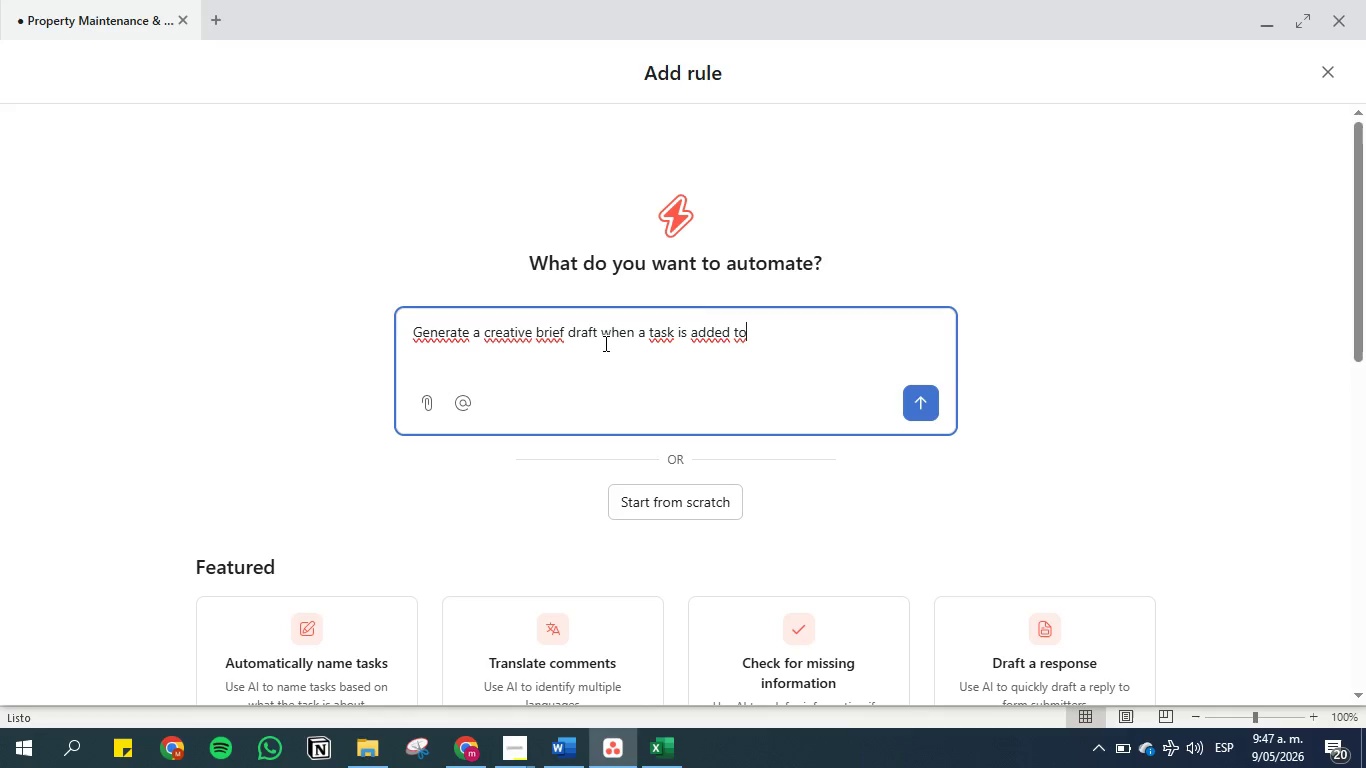 
hold_key(key=Backspace, duration=0.31)
 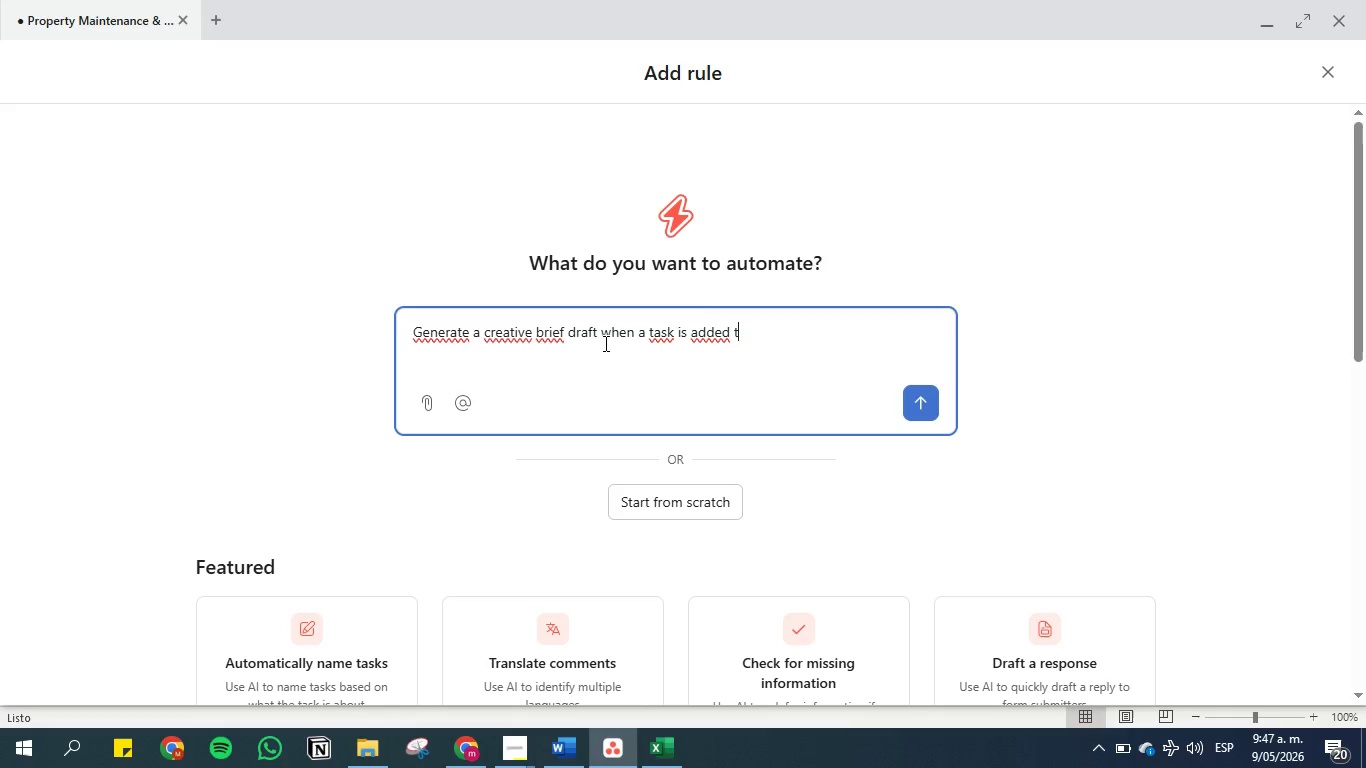 
key(Backspace)
 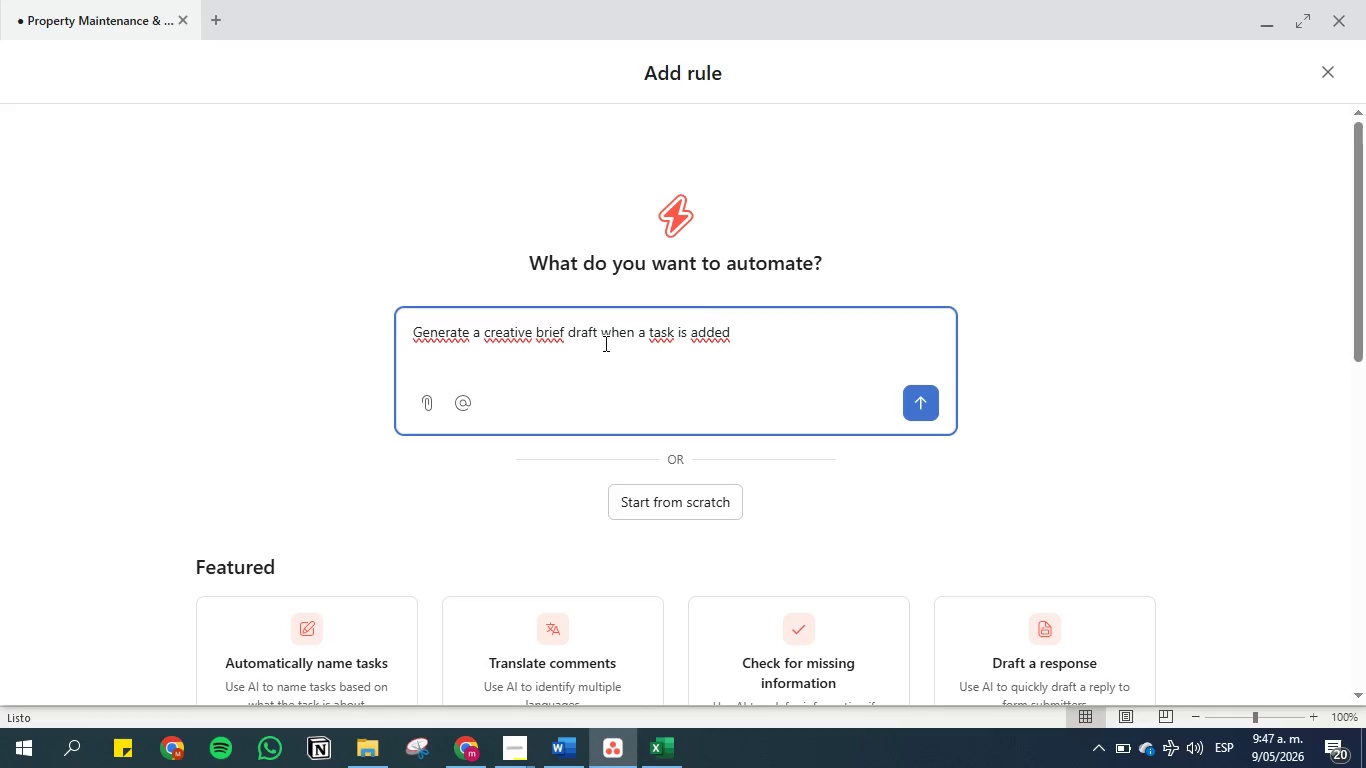 
key(Backspace)
 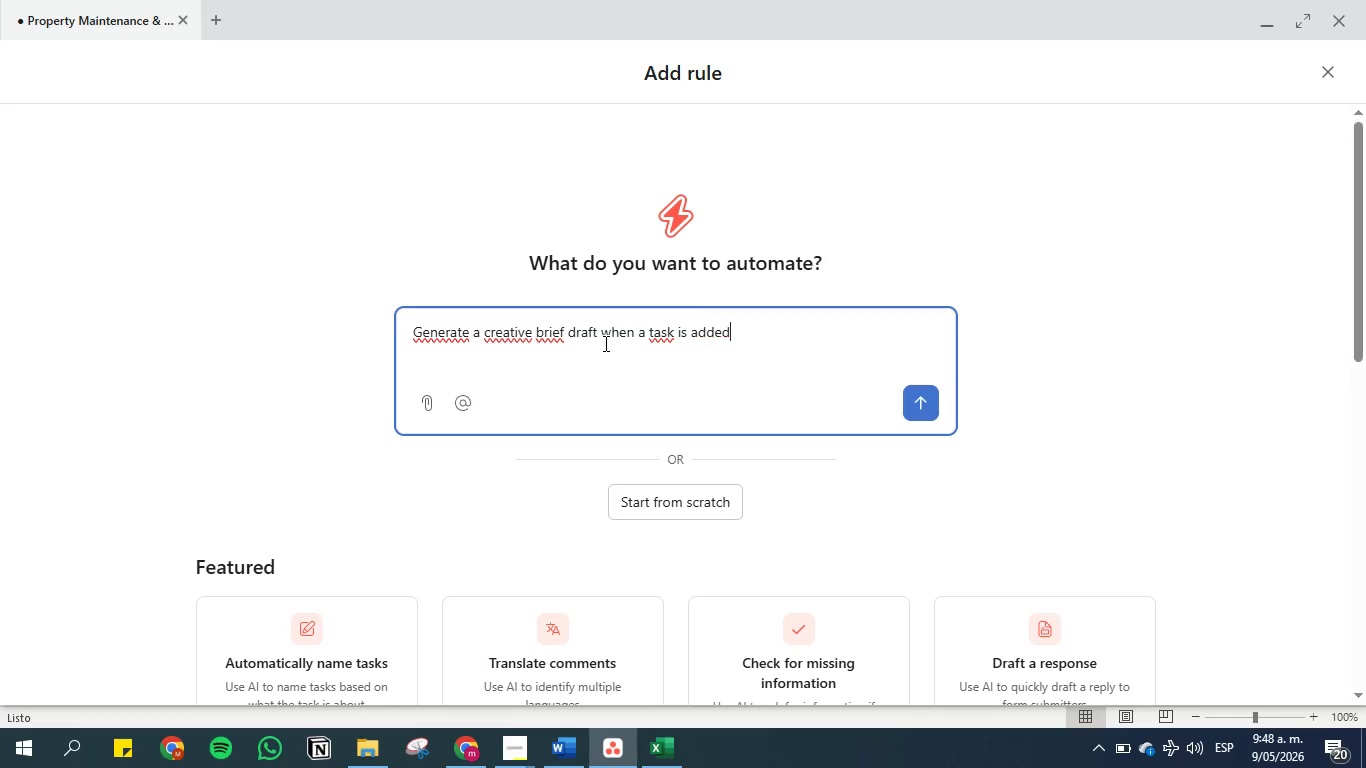 
key(Backspace)
 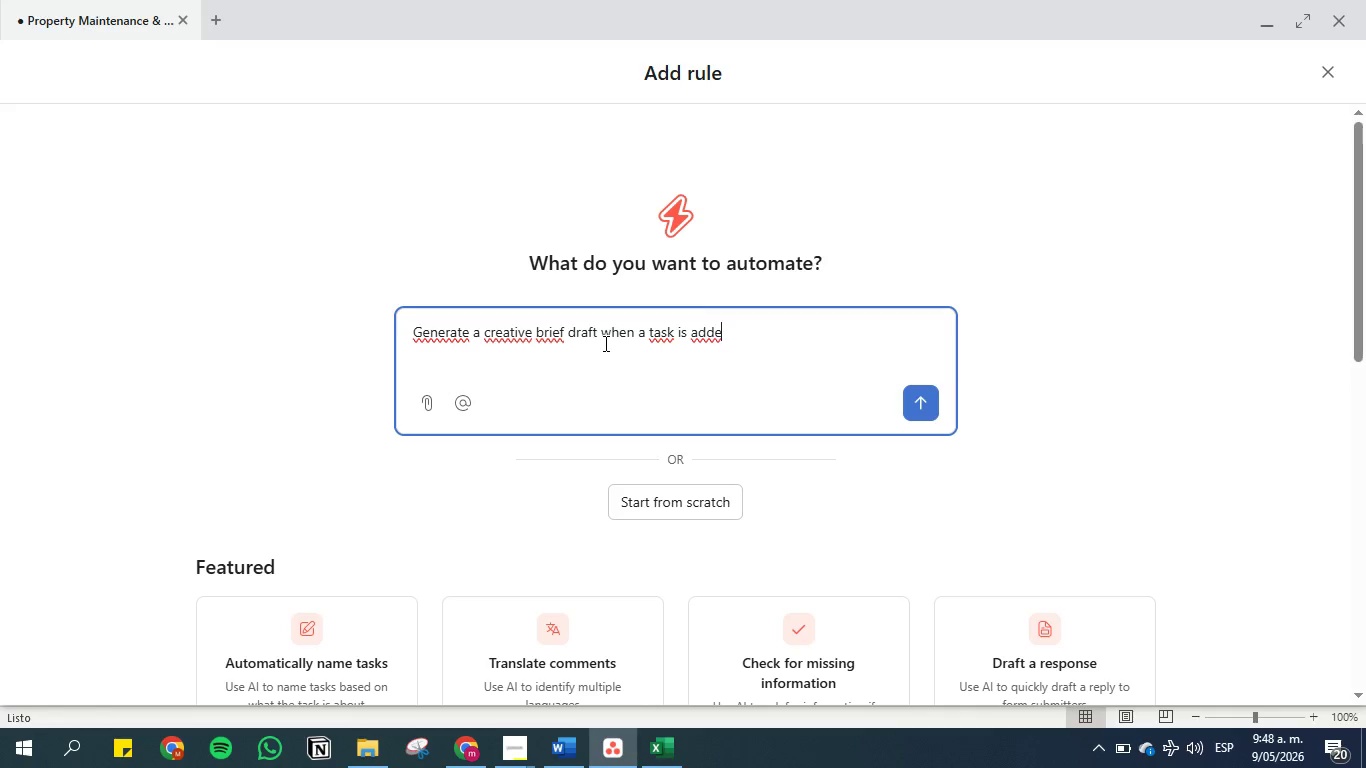 
wait(6.03)
 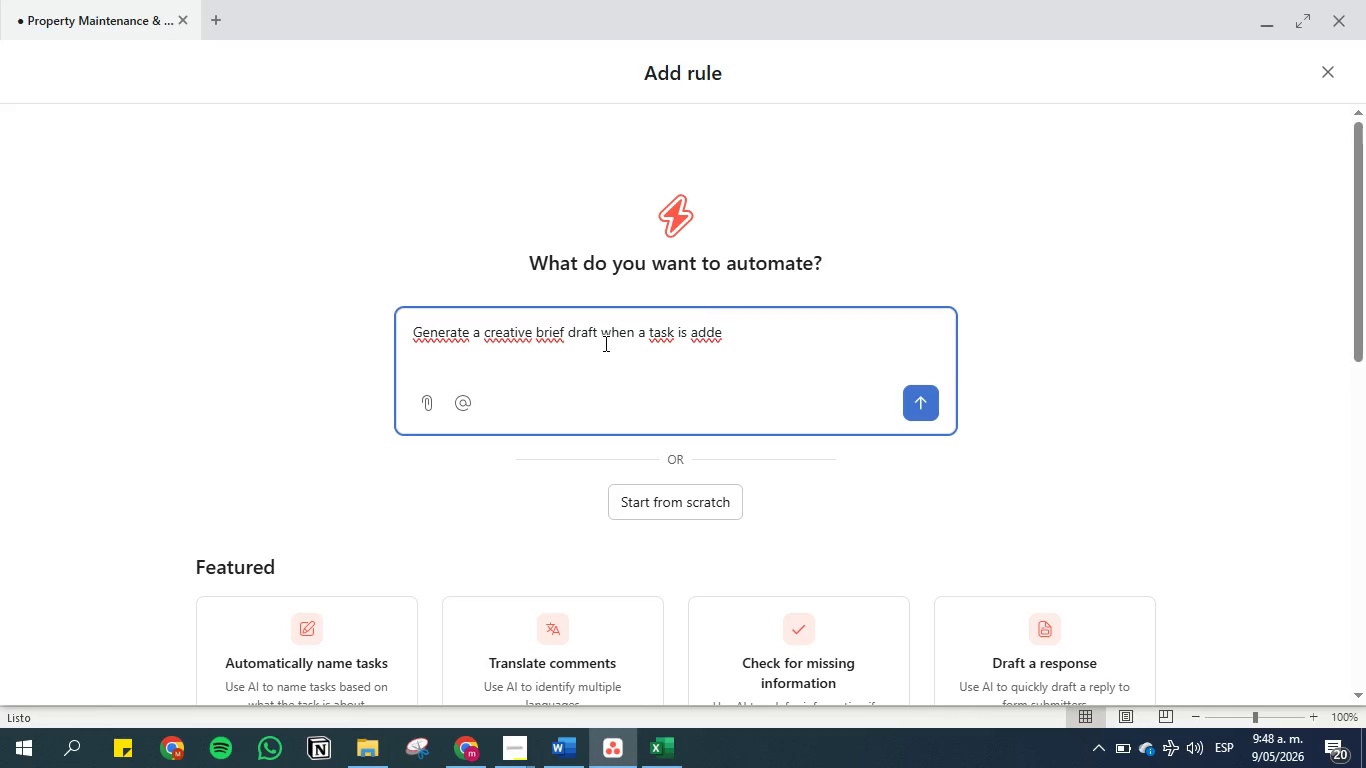 
key(Backspace)
 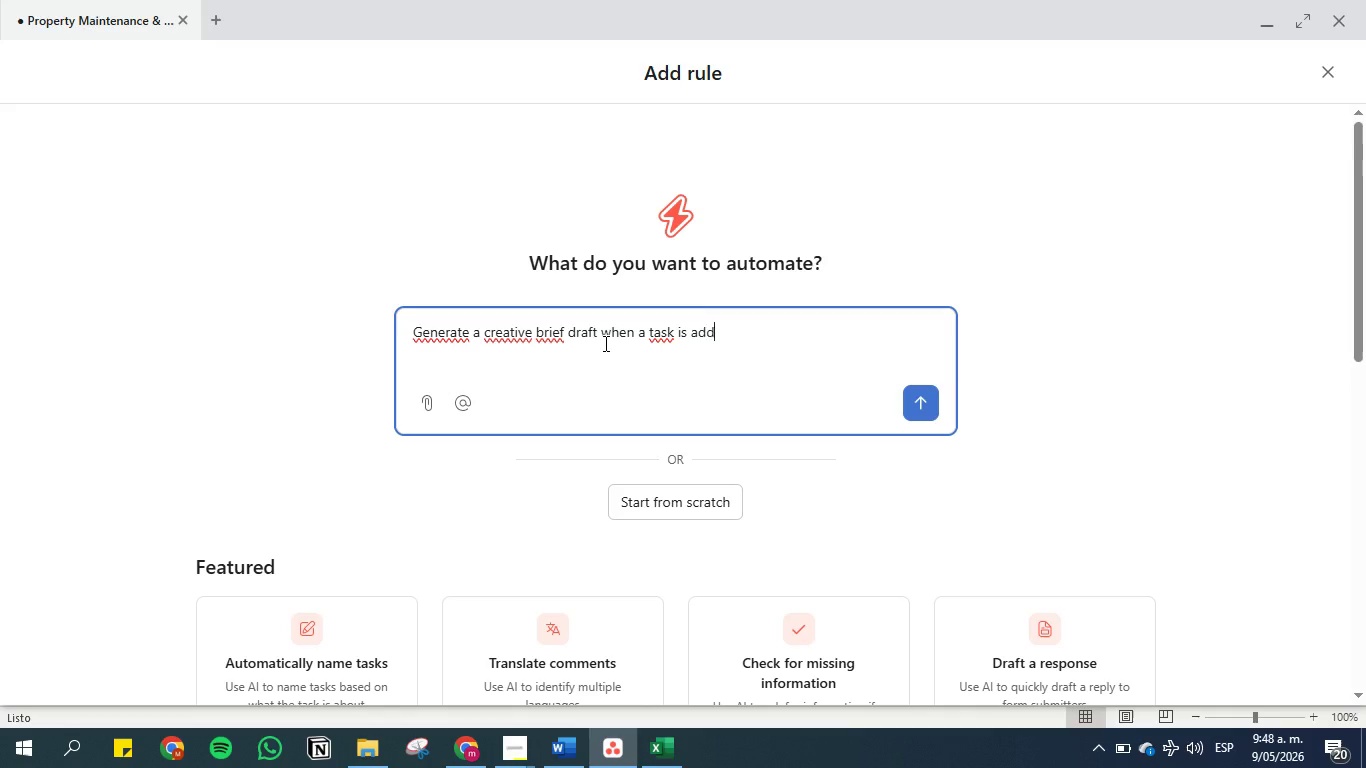 
key(Backspace)
 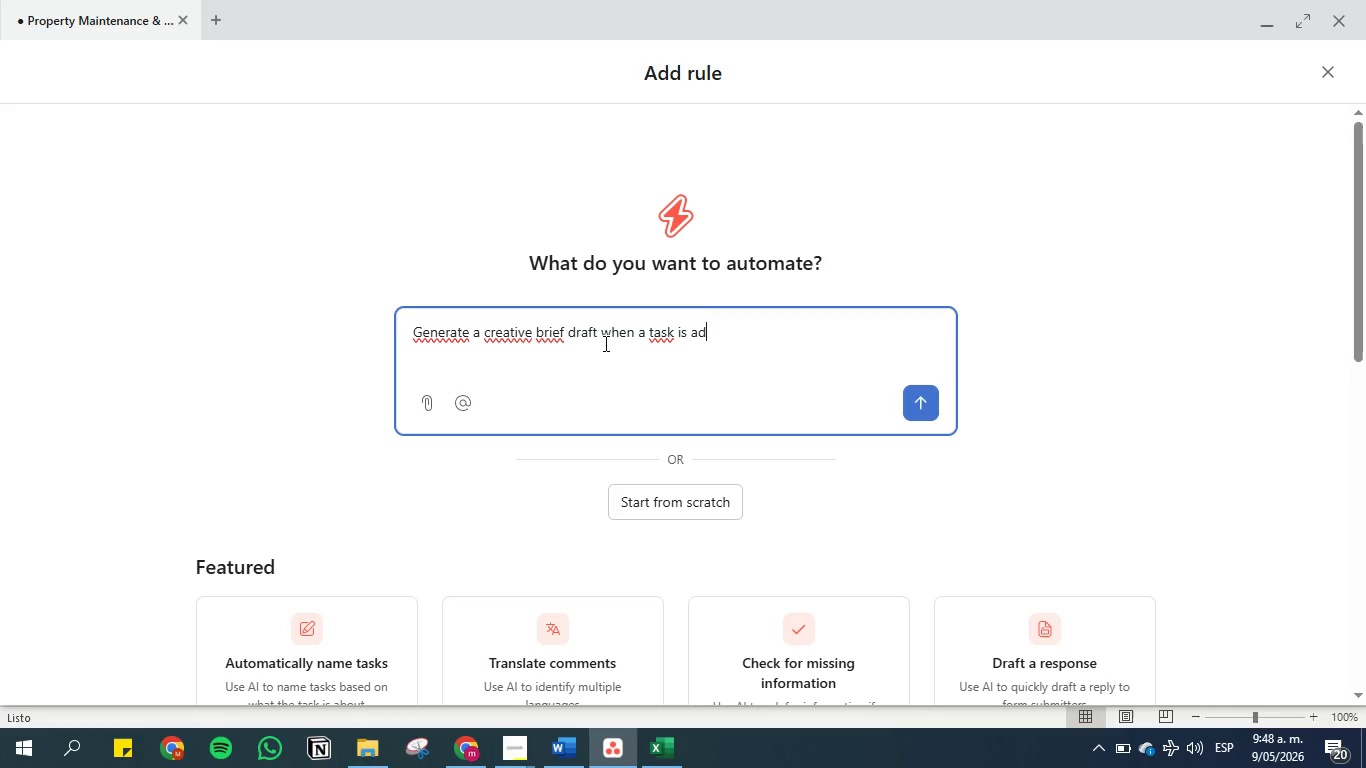 
key(Backspace)
 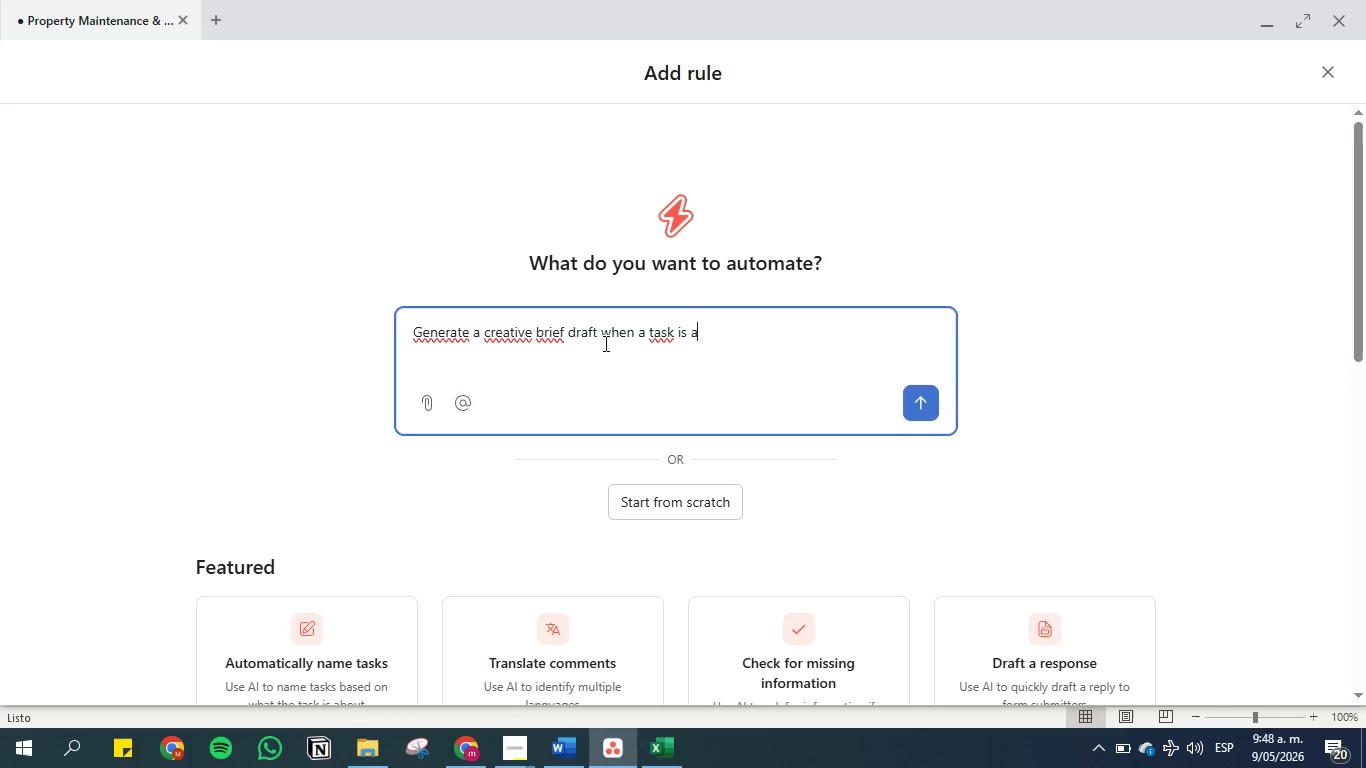 
key(Backspace)
 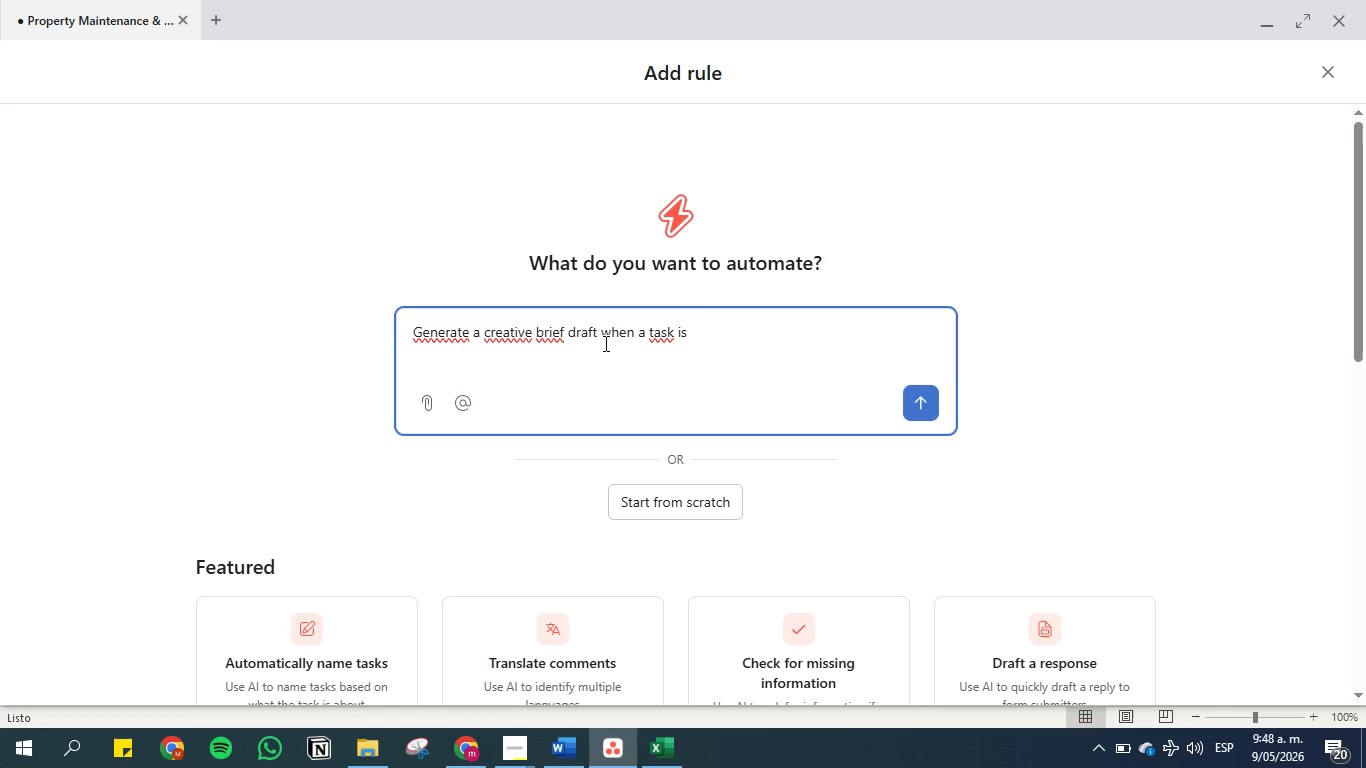 
key(Backspace)
 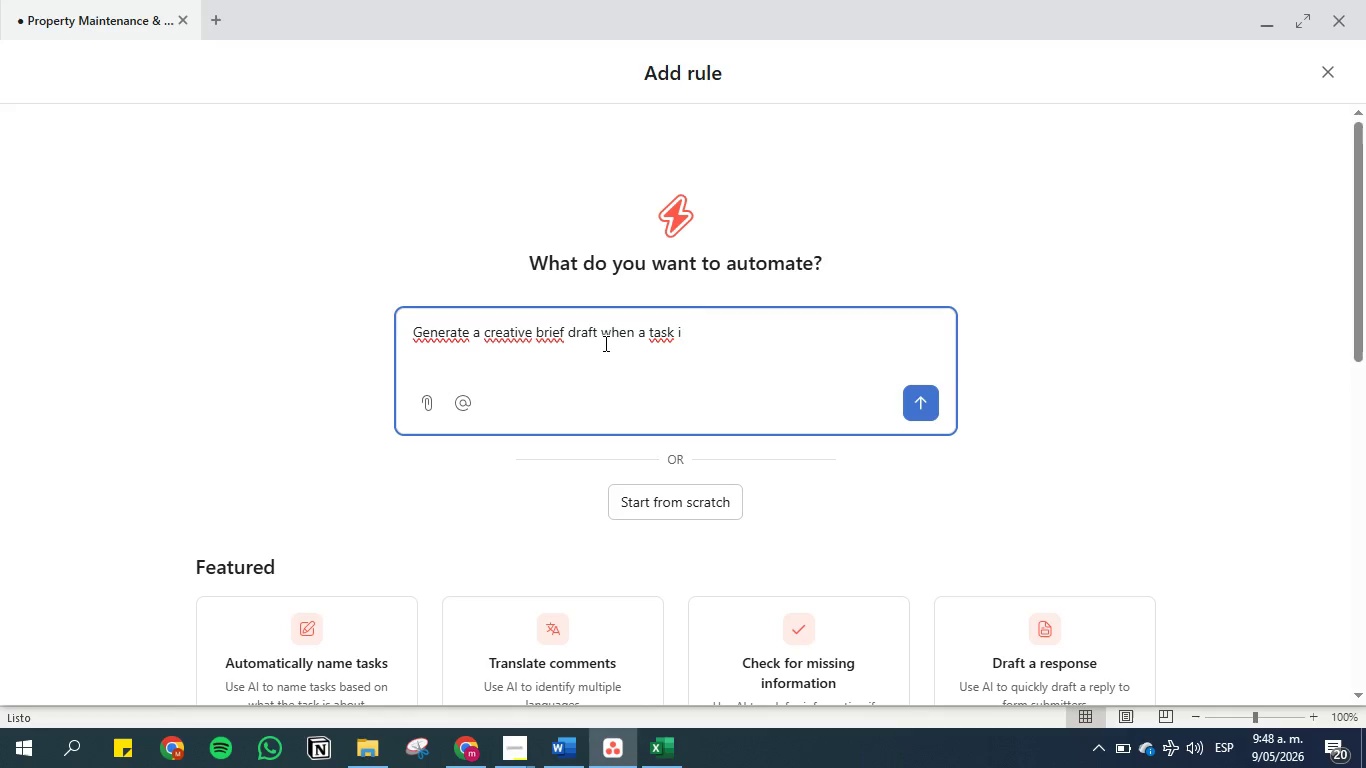 
key(Backspace)
 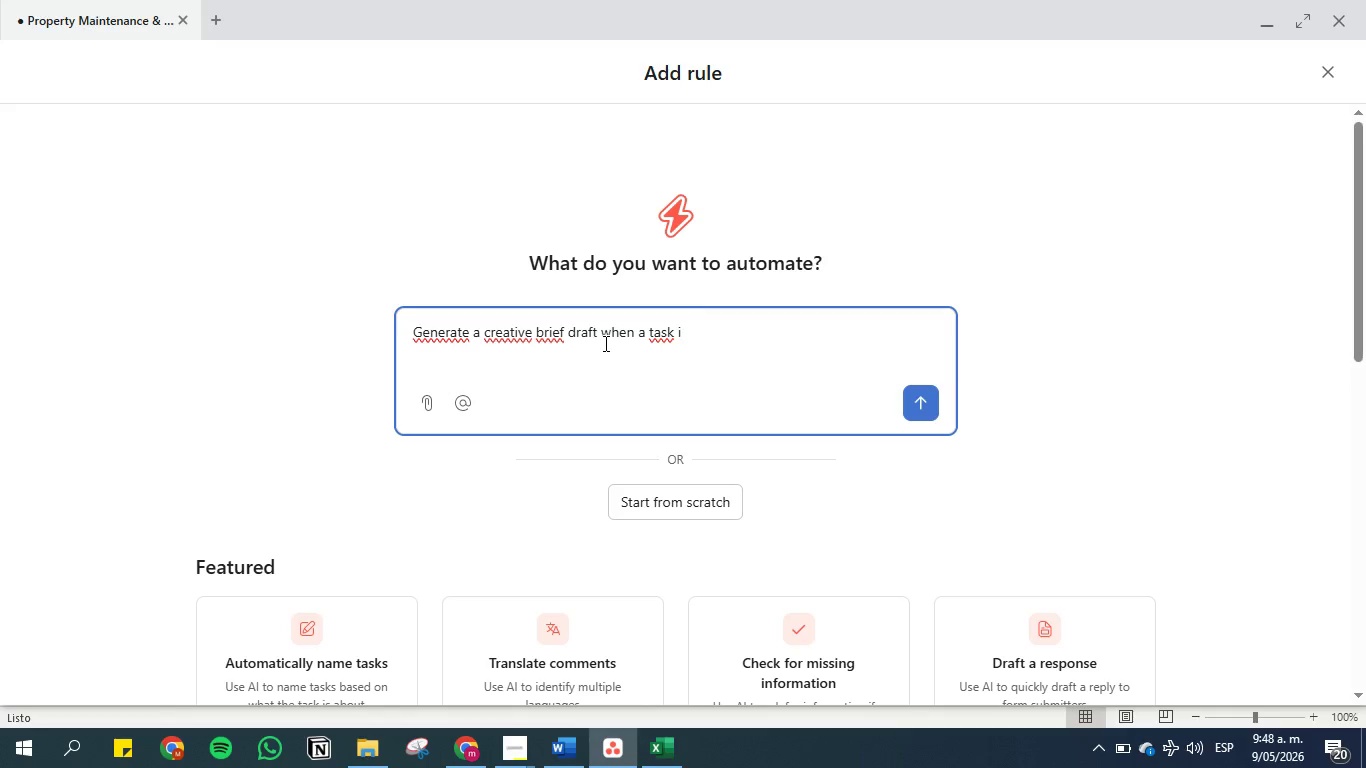 
key(Backspace)
 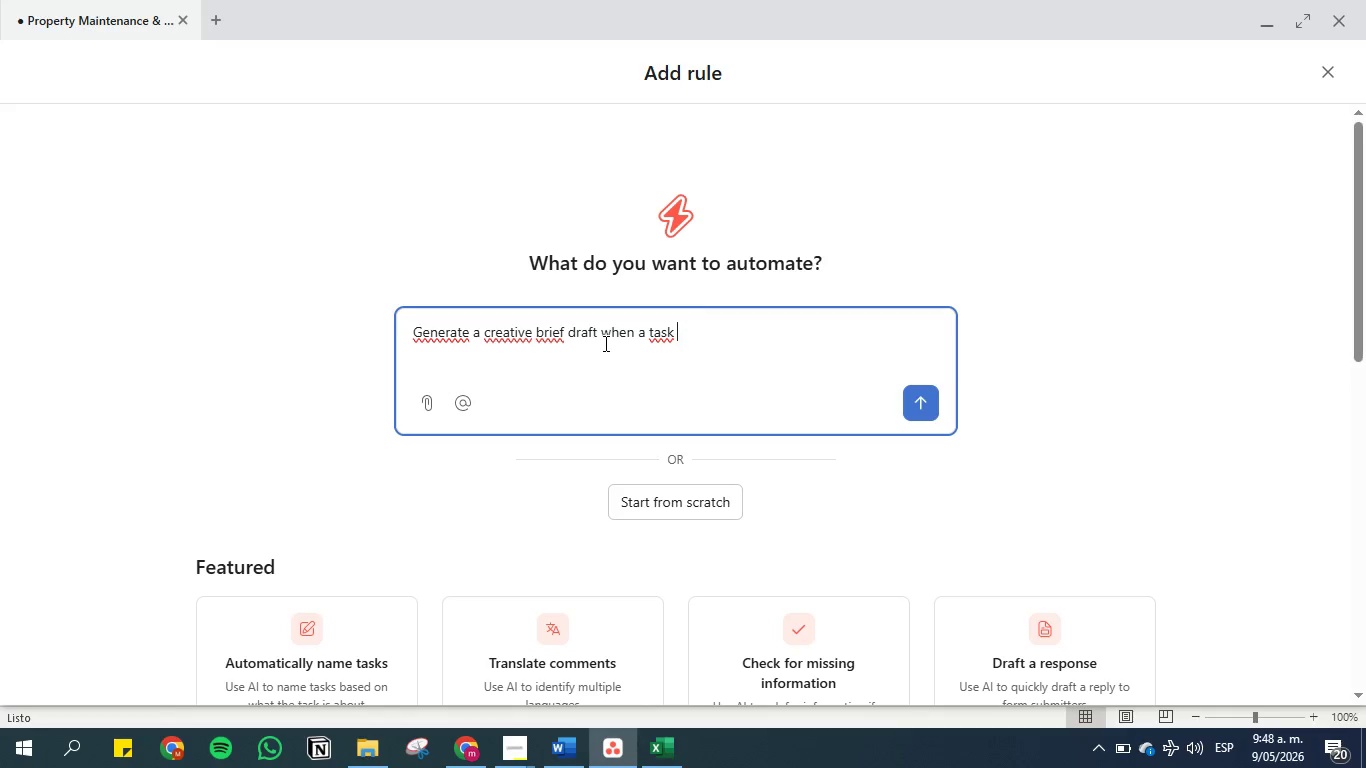 
key(Backspace)
 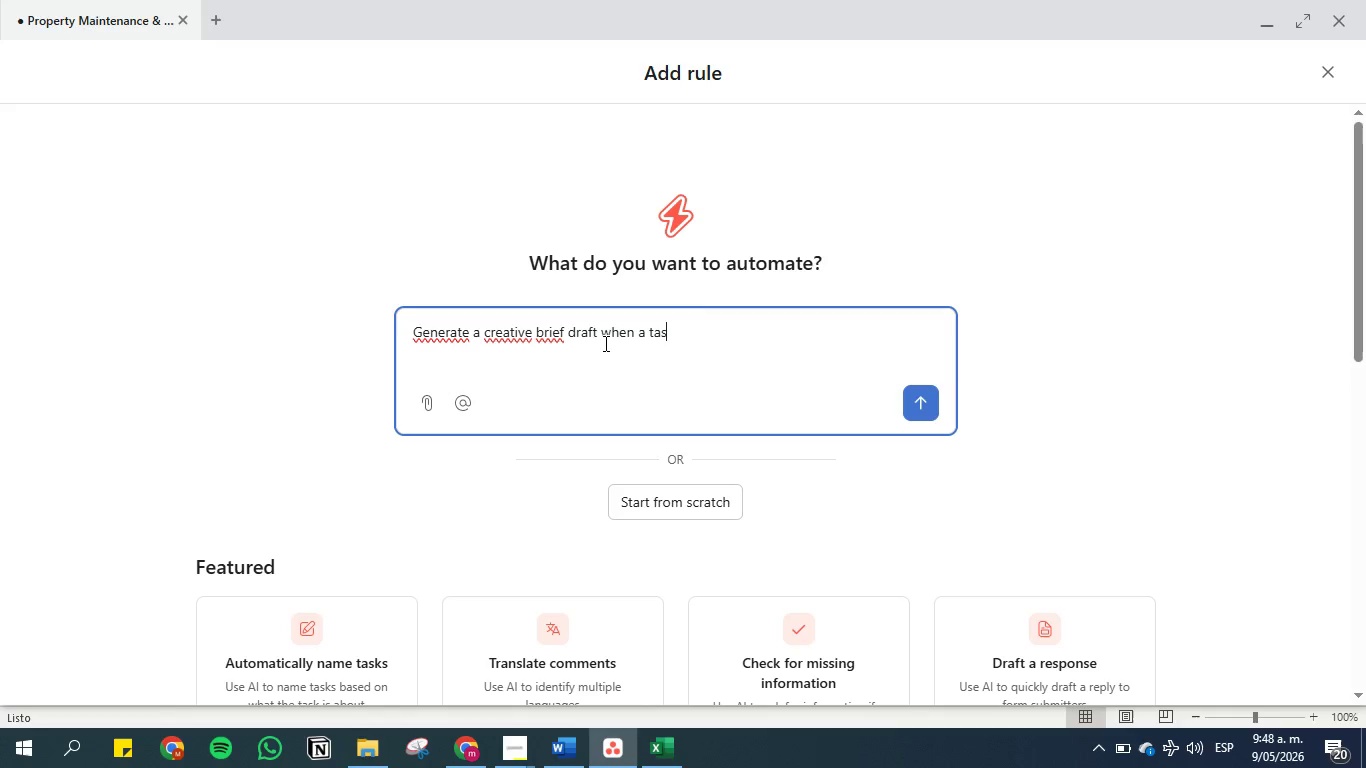 
hold_key(key=Backspace, duration=0.69)
 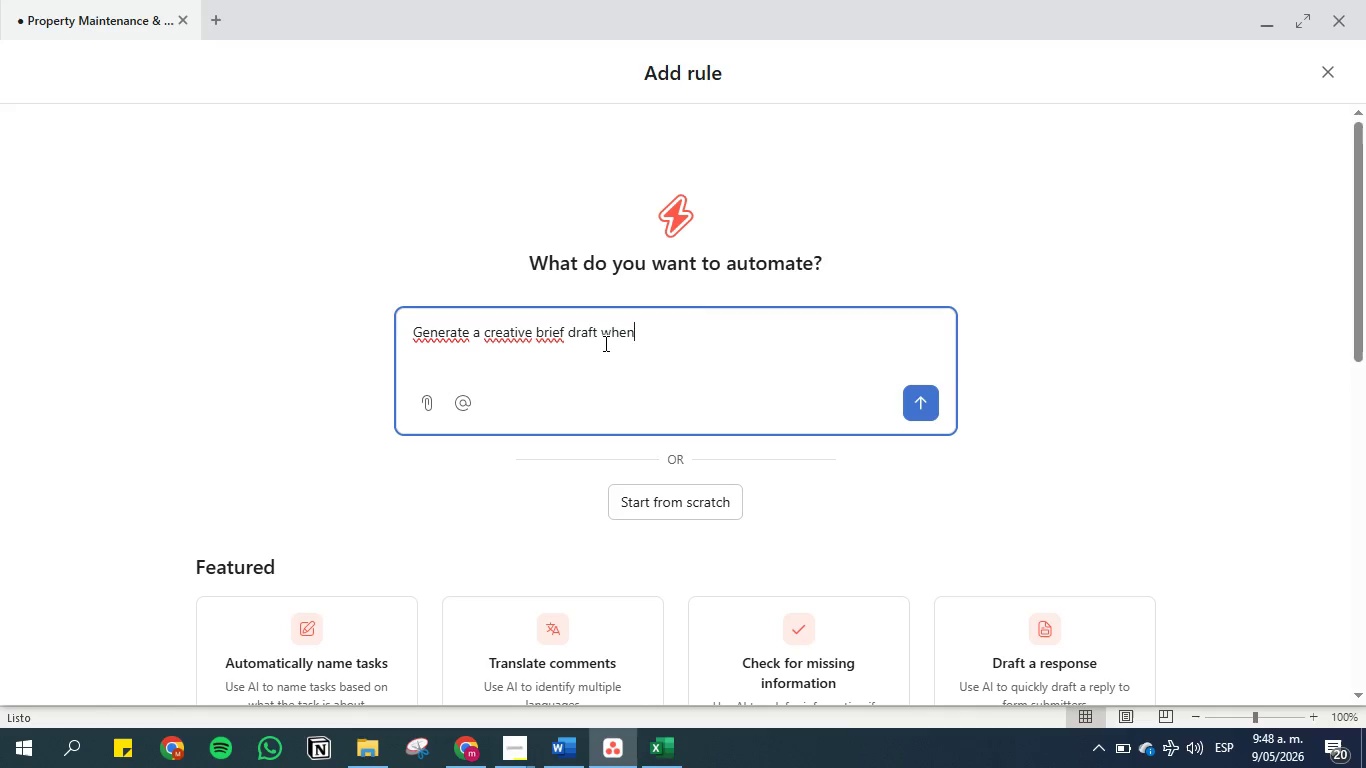 
hold_key(key=Backspace, duration=1.14)
 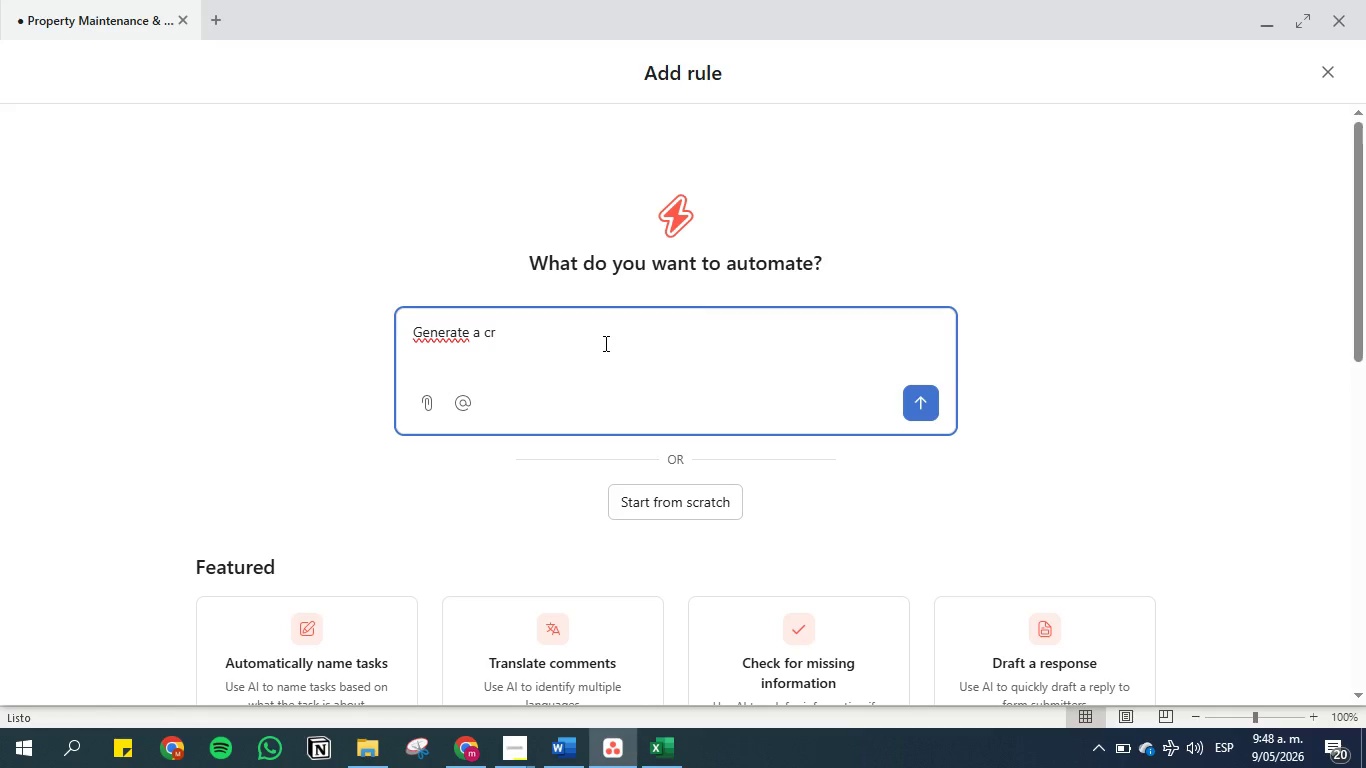 
key(Backspace)
 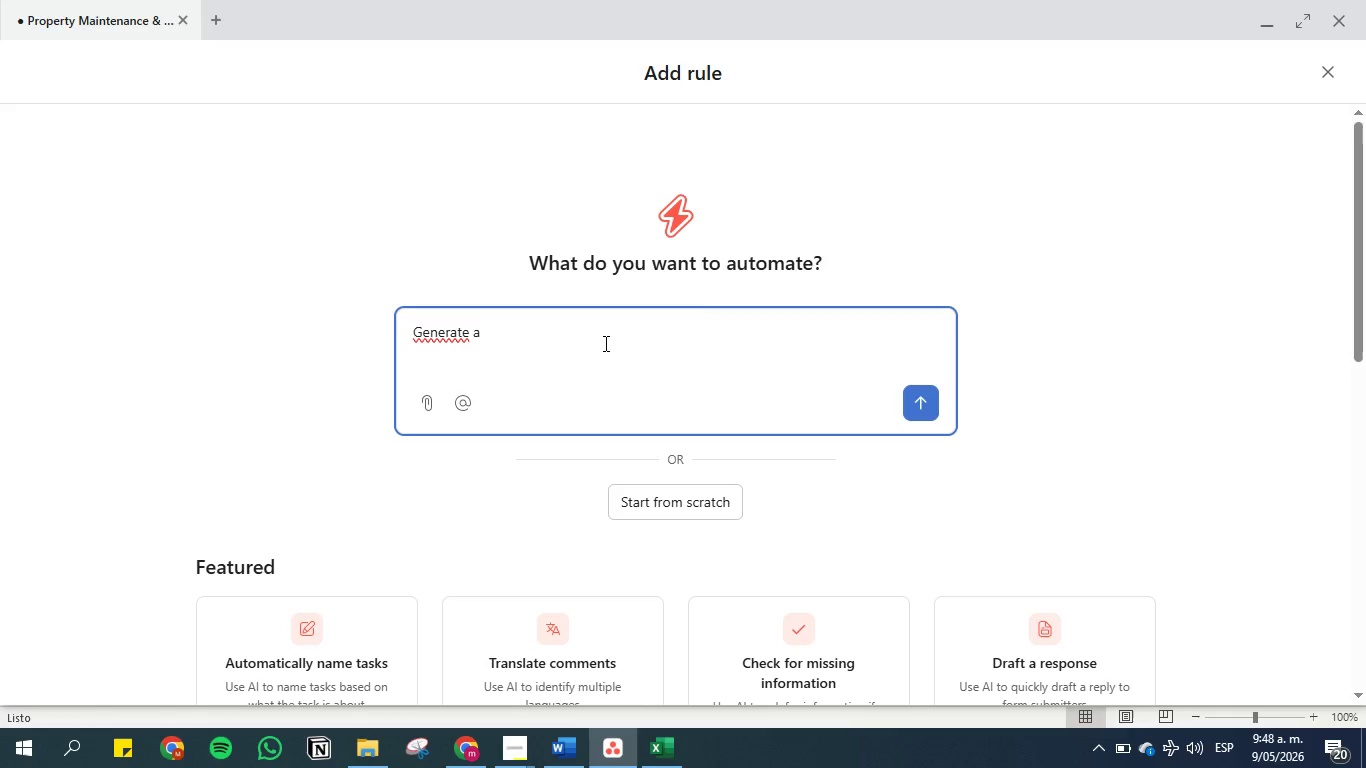 
key(Backspace)
 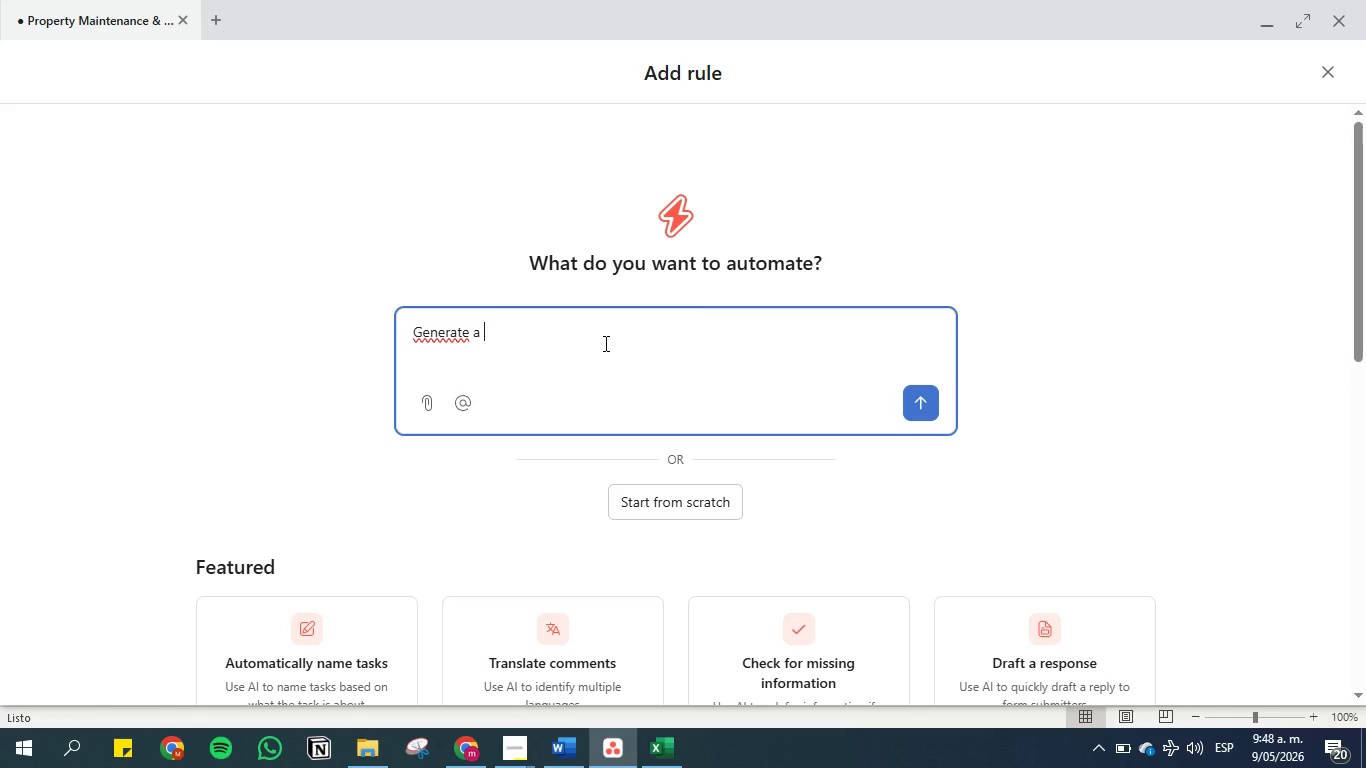 
wait(11.78)
 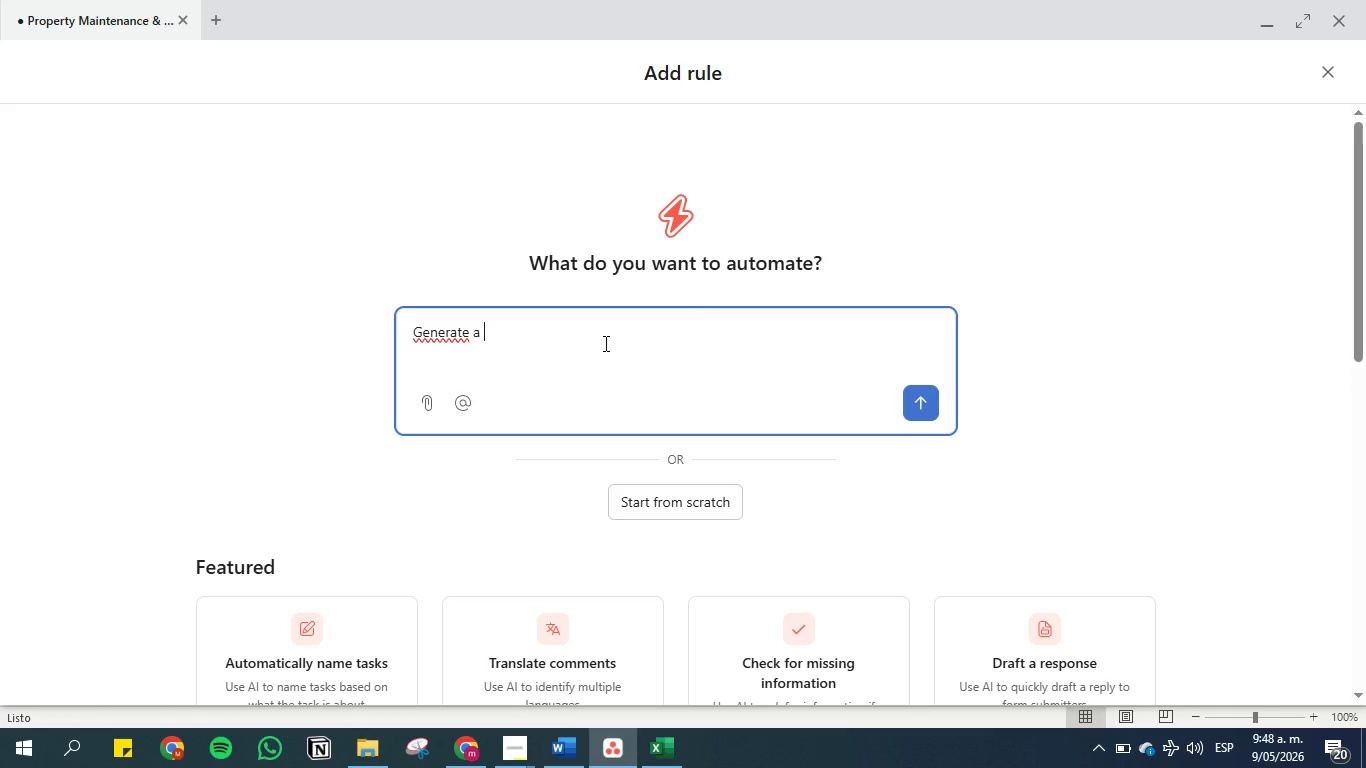 
key(Backspace)
 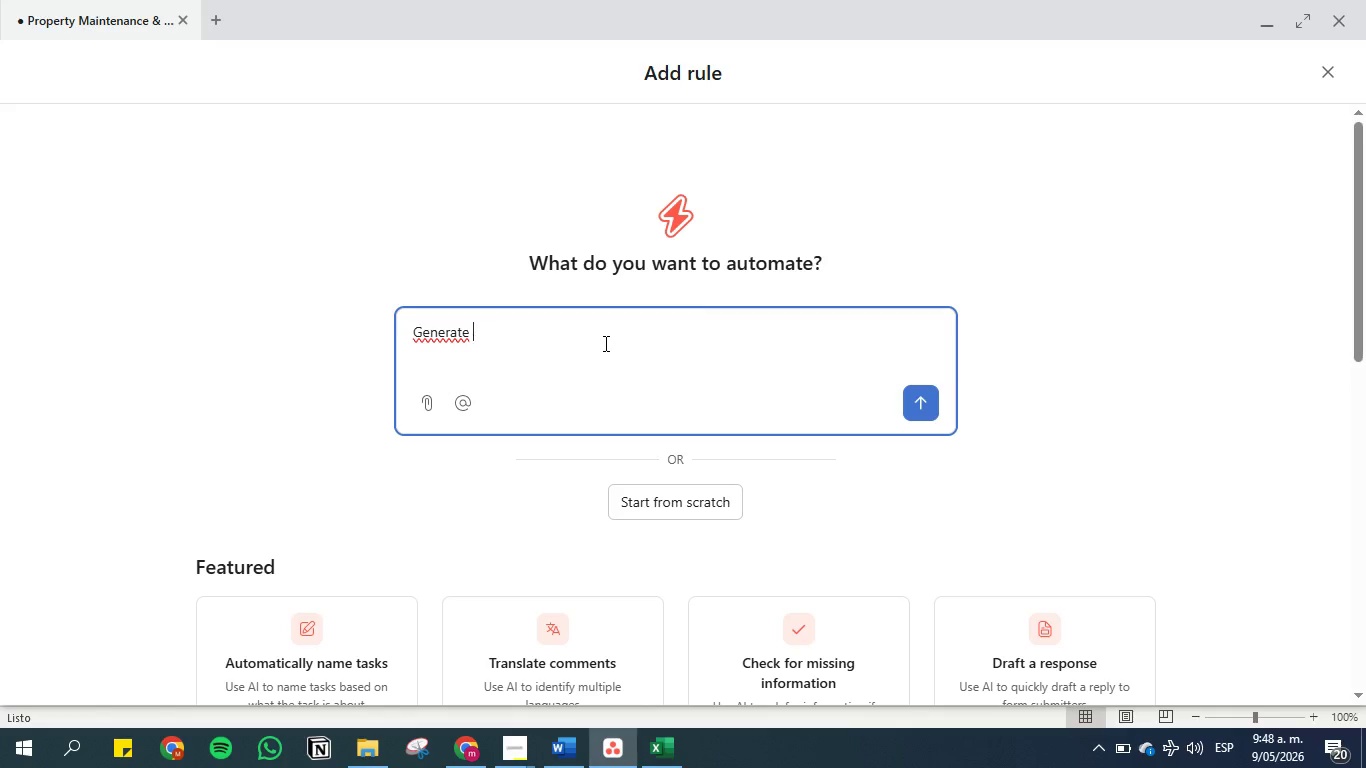 
key(Backspace)
 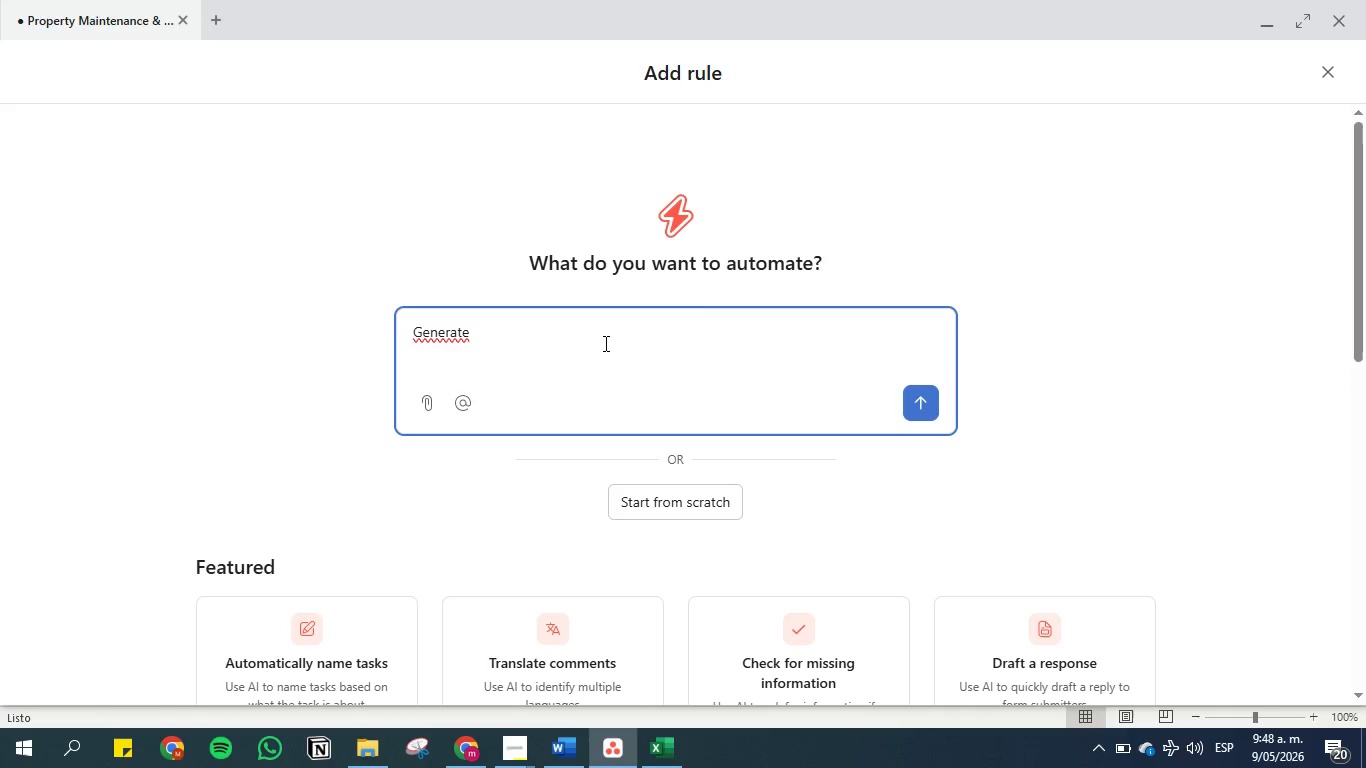 
hold_key(key=Backspace, duration=1.52)
 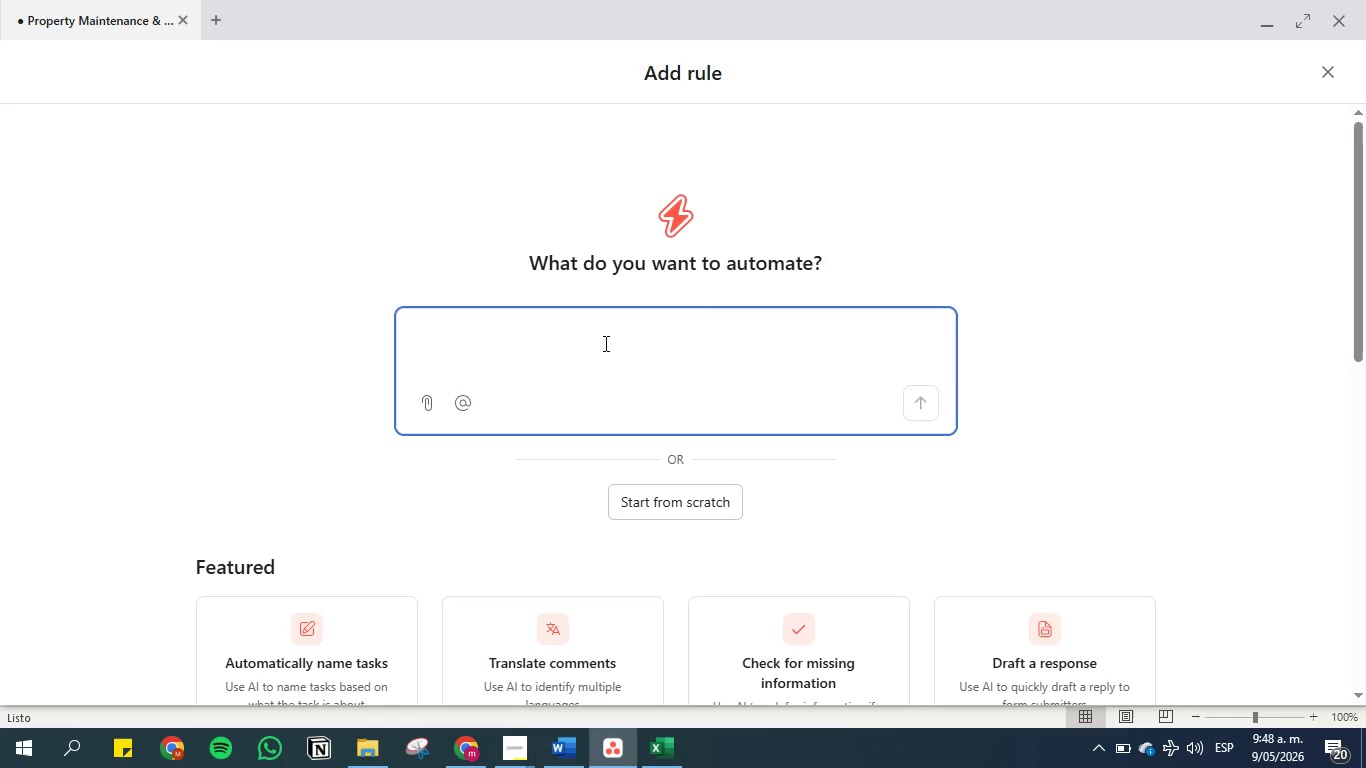 
wait(12.25)
 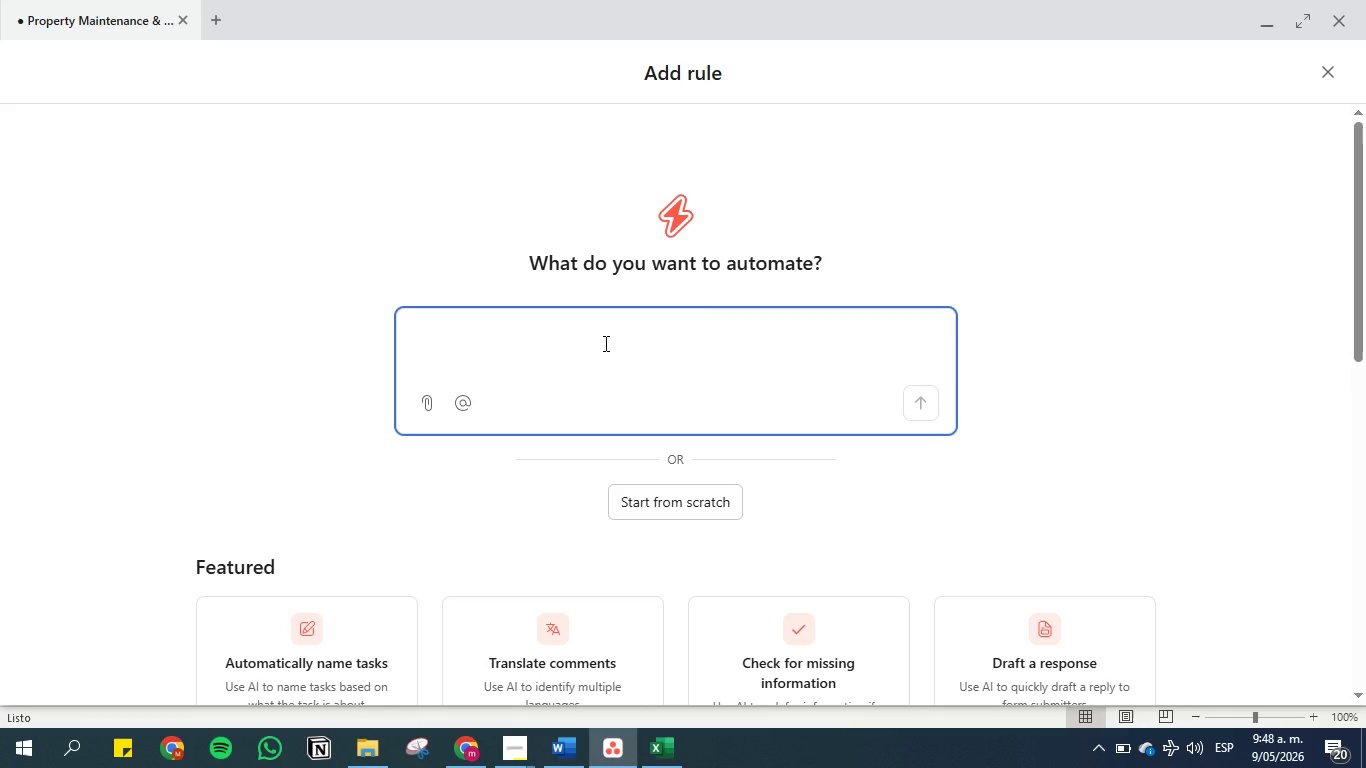 
left_click([567, 744])
 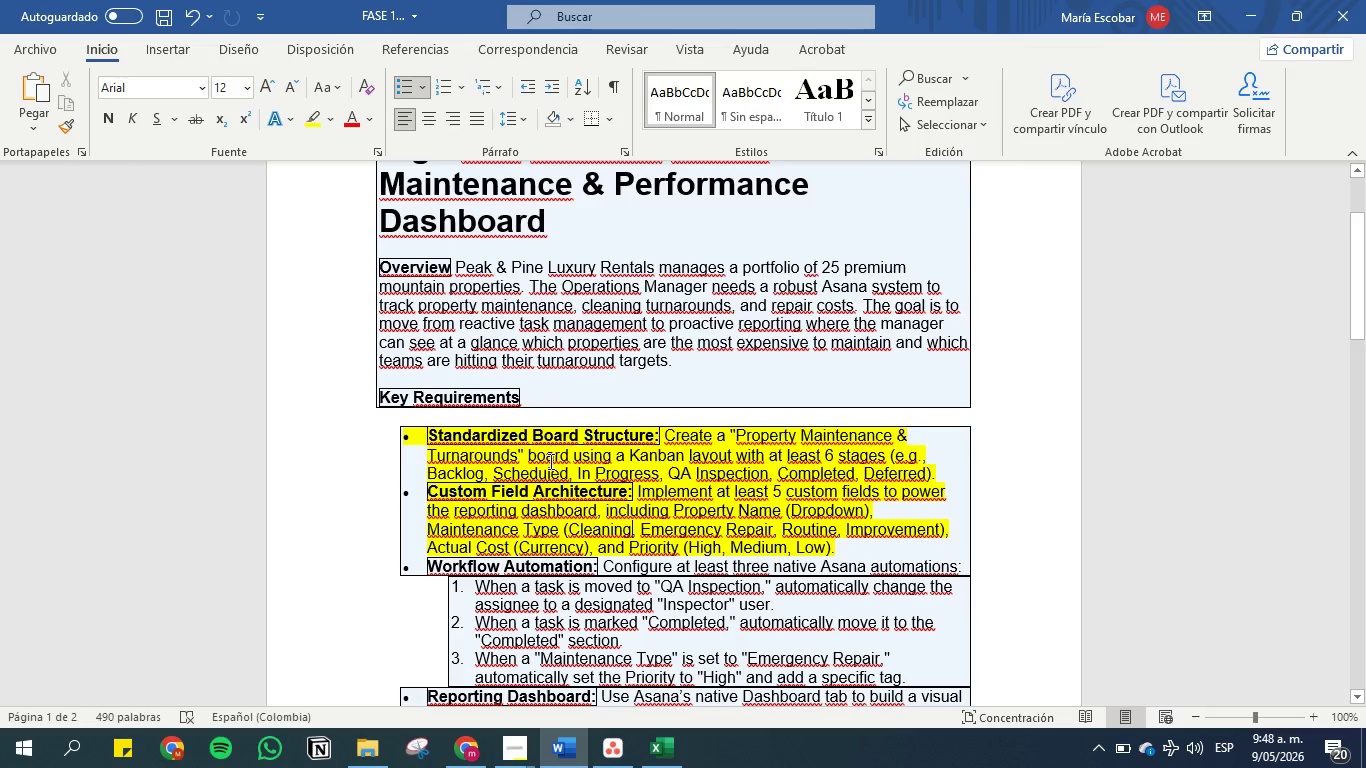 
left_click([555, 408])
 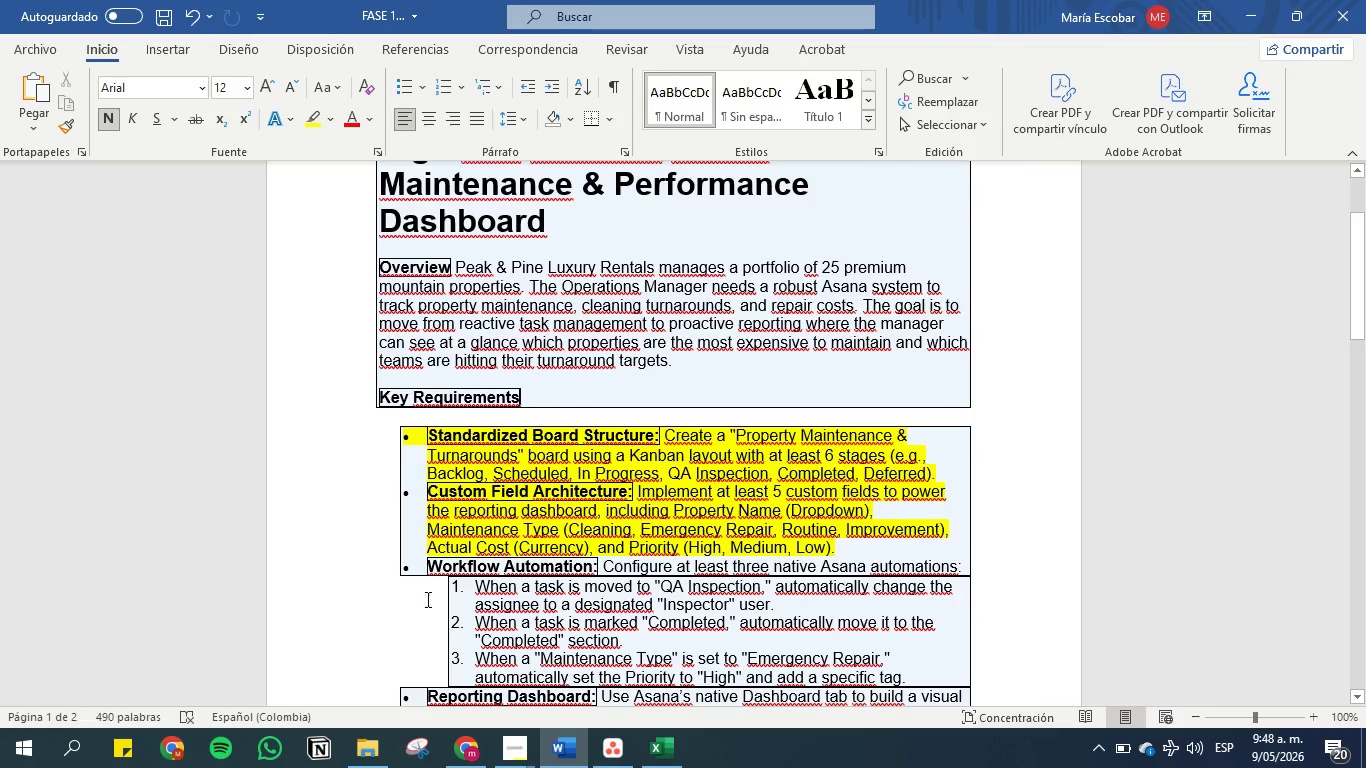 
left_click_drag(start_coordinate=[473, 580], to_coordinate=[783, 601])
 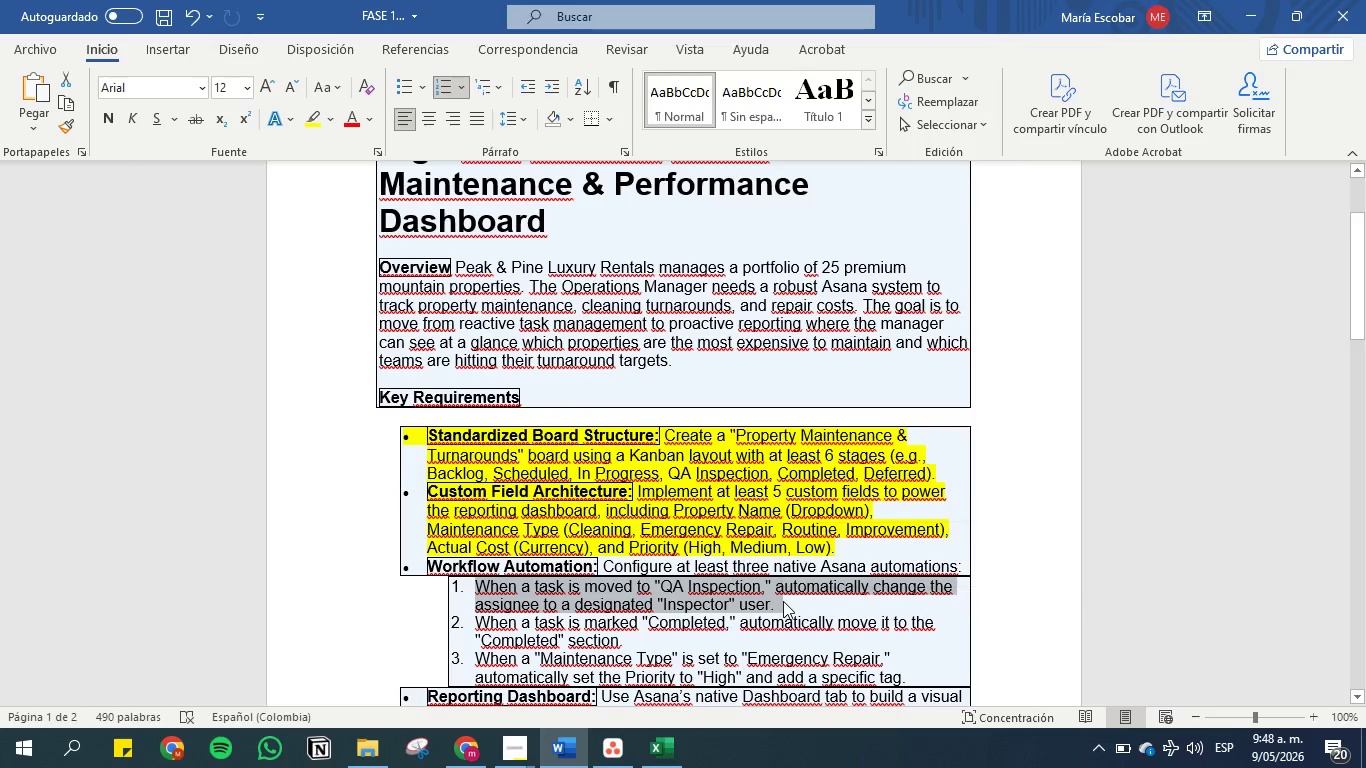 
key(Control+C)
 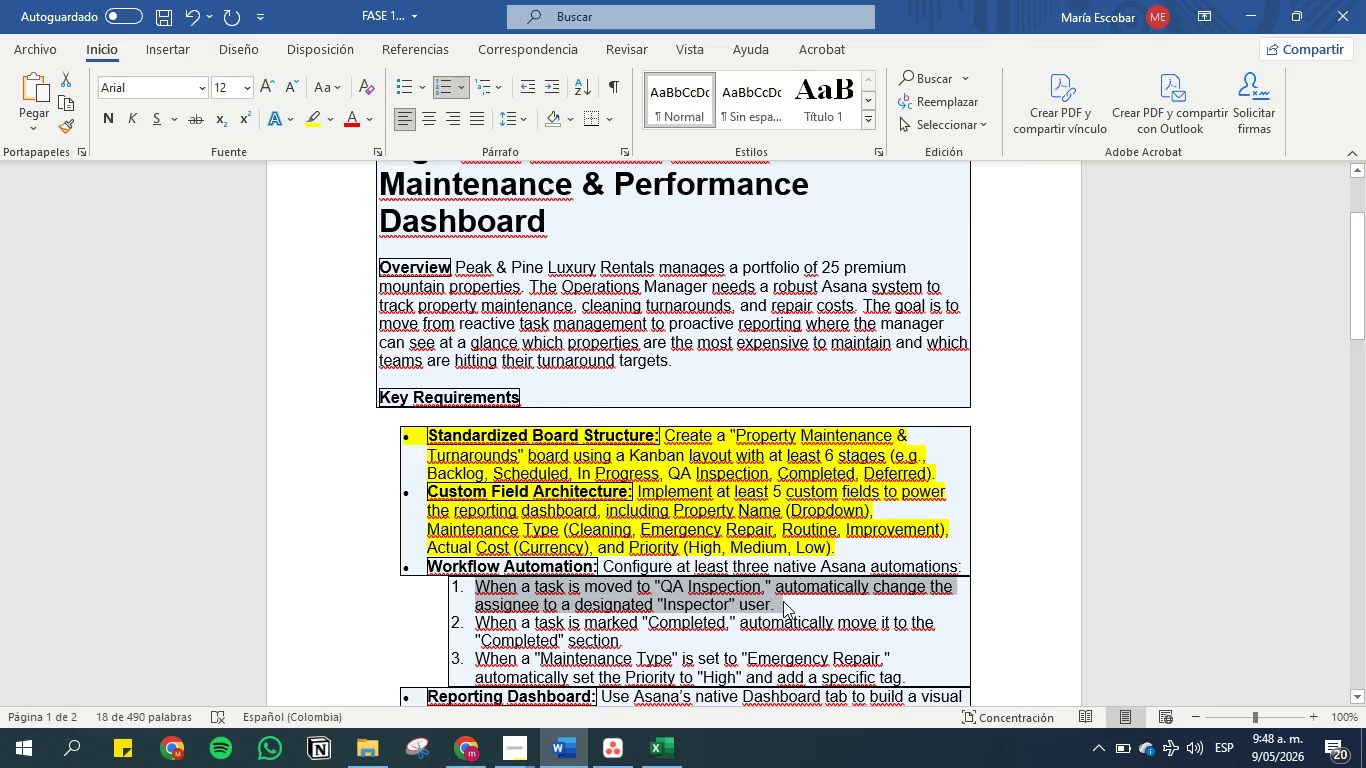 
key(Control+C)
 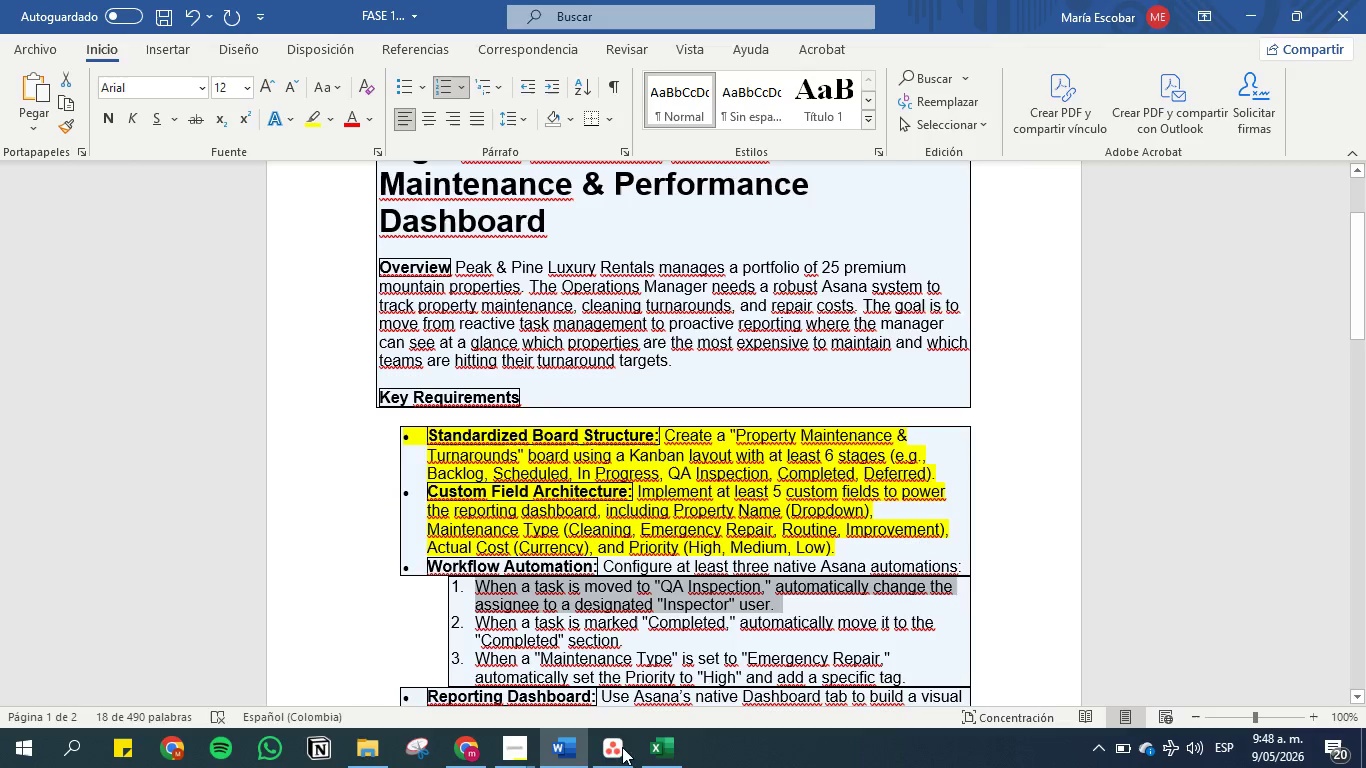 
left_click([611, 757])
 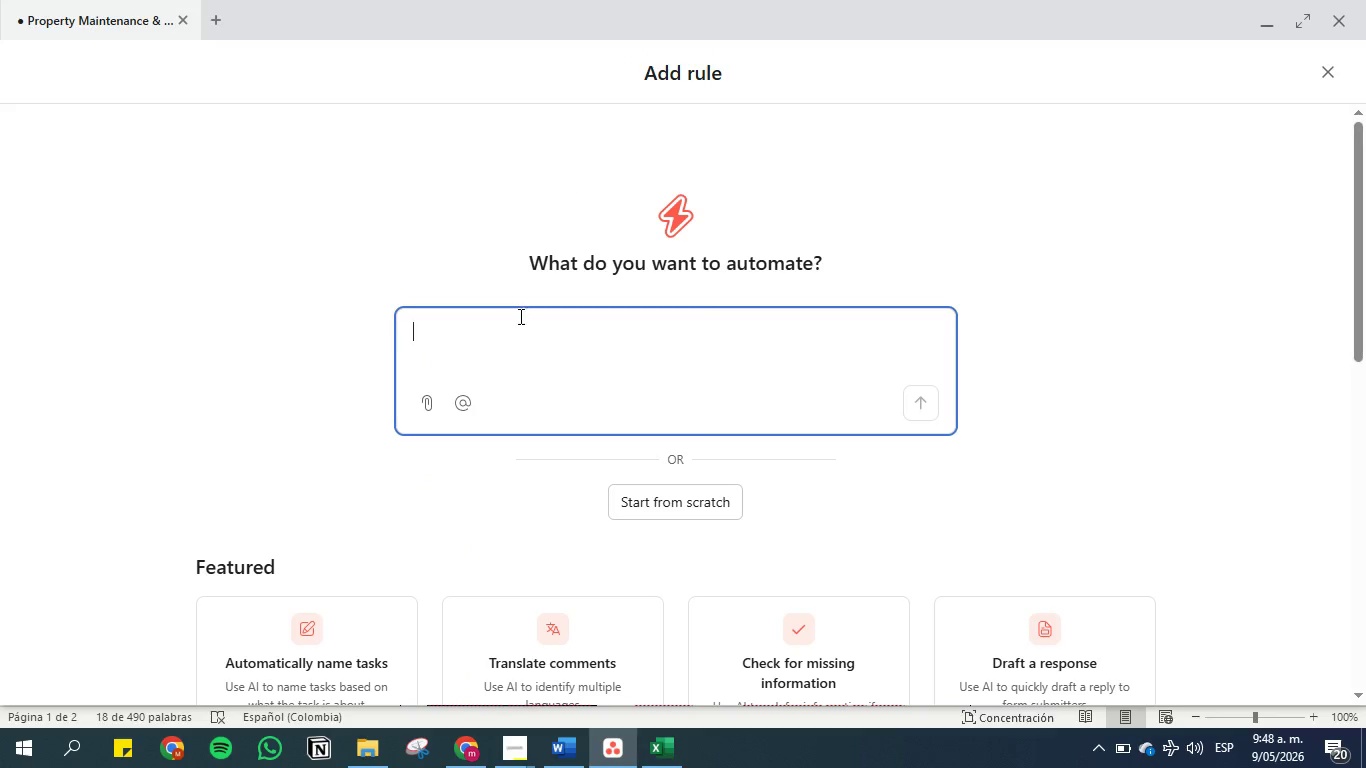 
left_click([519, 323])
 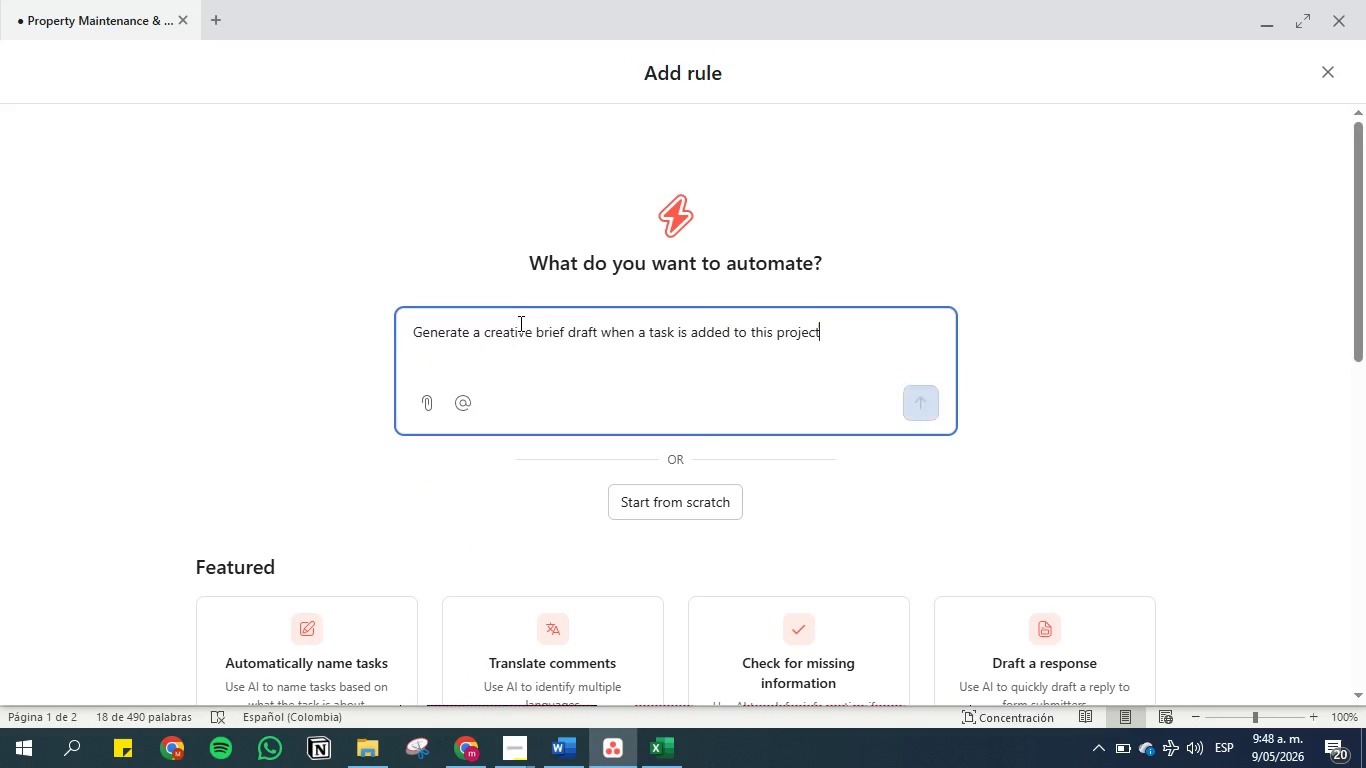 
key(Control+V)
 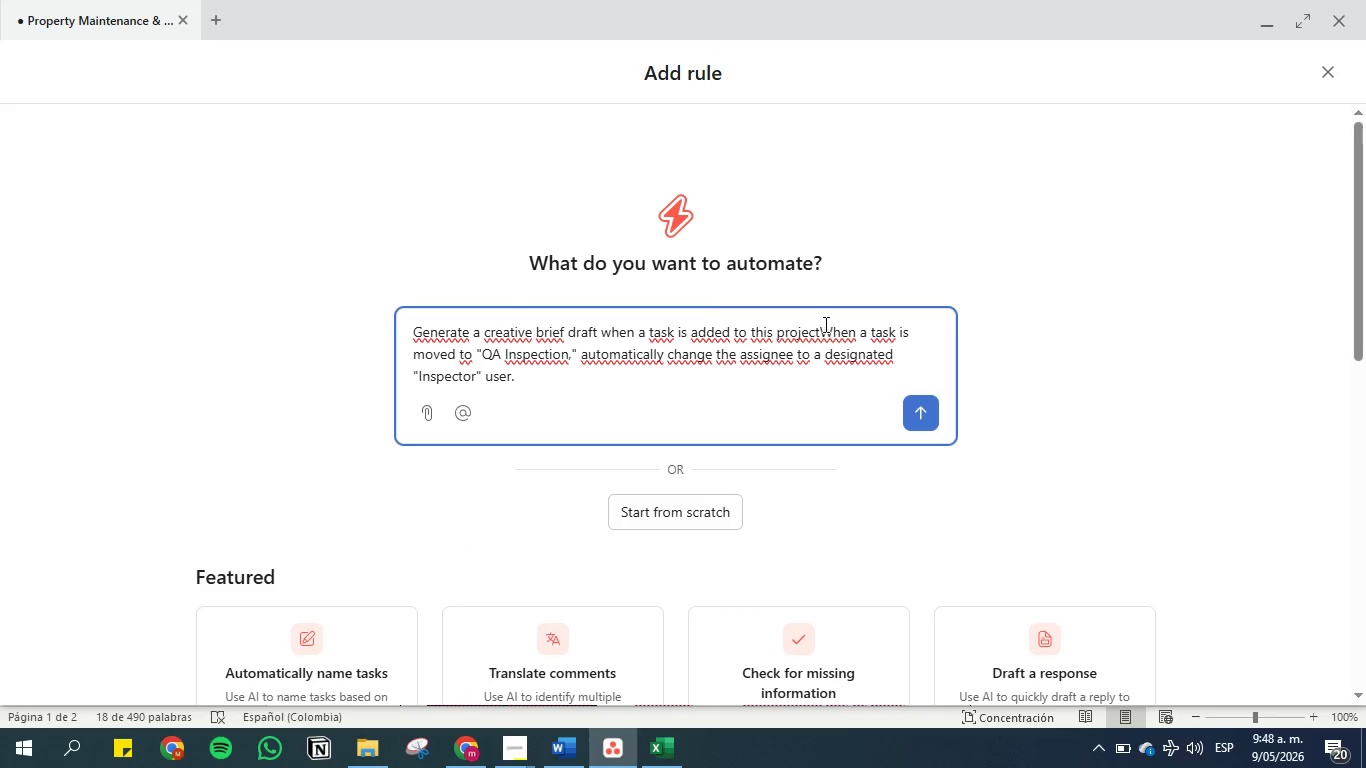 
left_click_drag(start_coordinate=[819, 329], to_coordinate=[351, 334])
 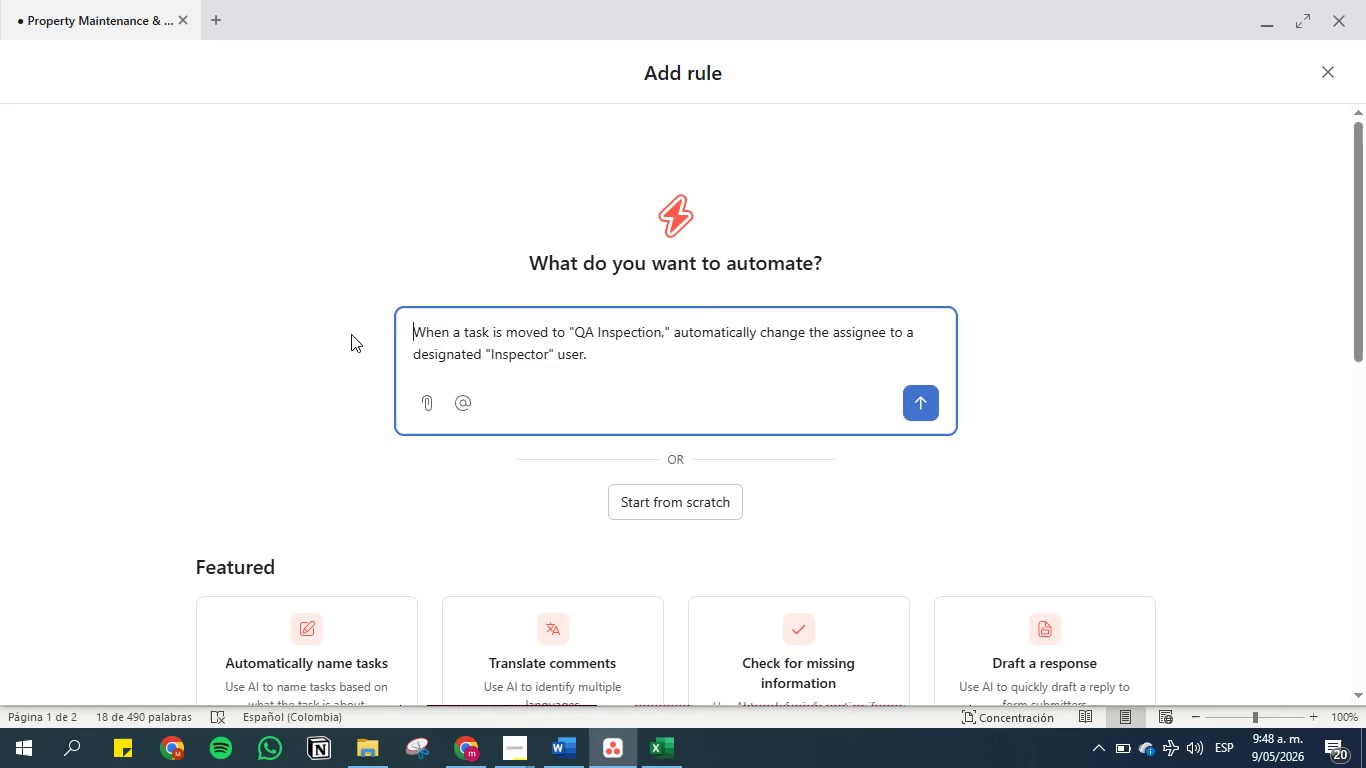 
key(Backspace)
 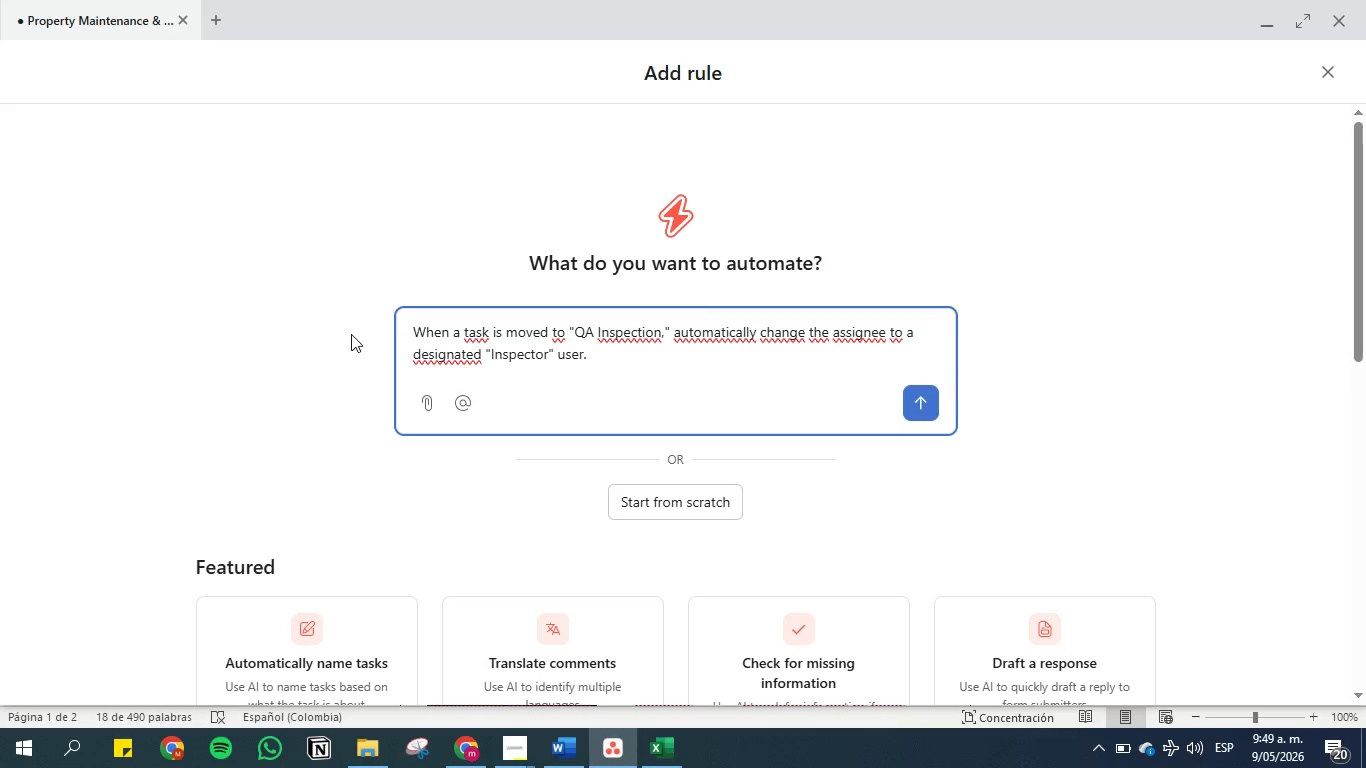 
wait(14.03)
 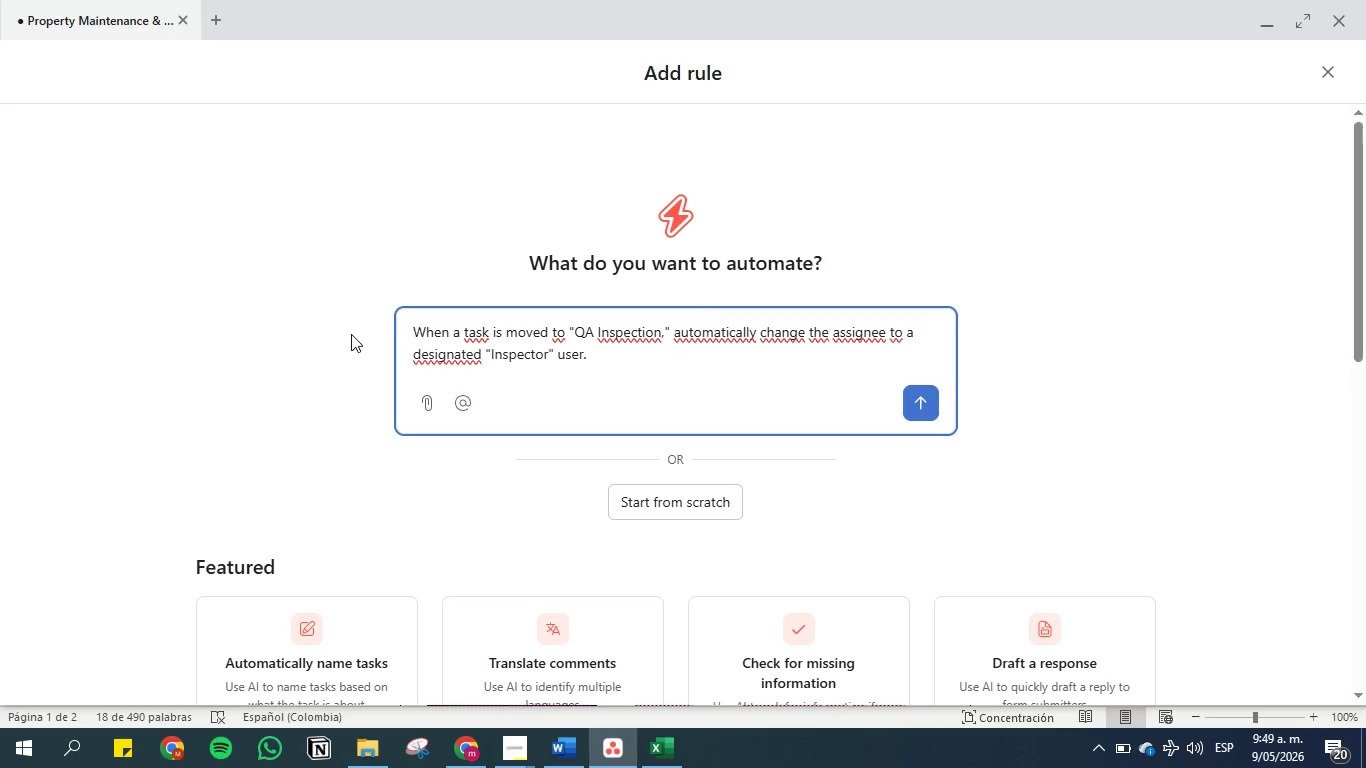 
left_click([921, 398])
 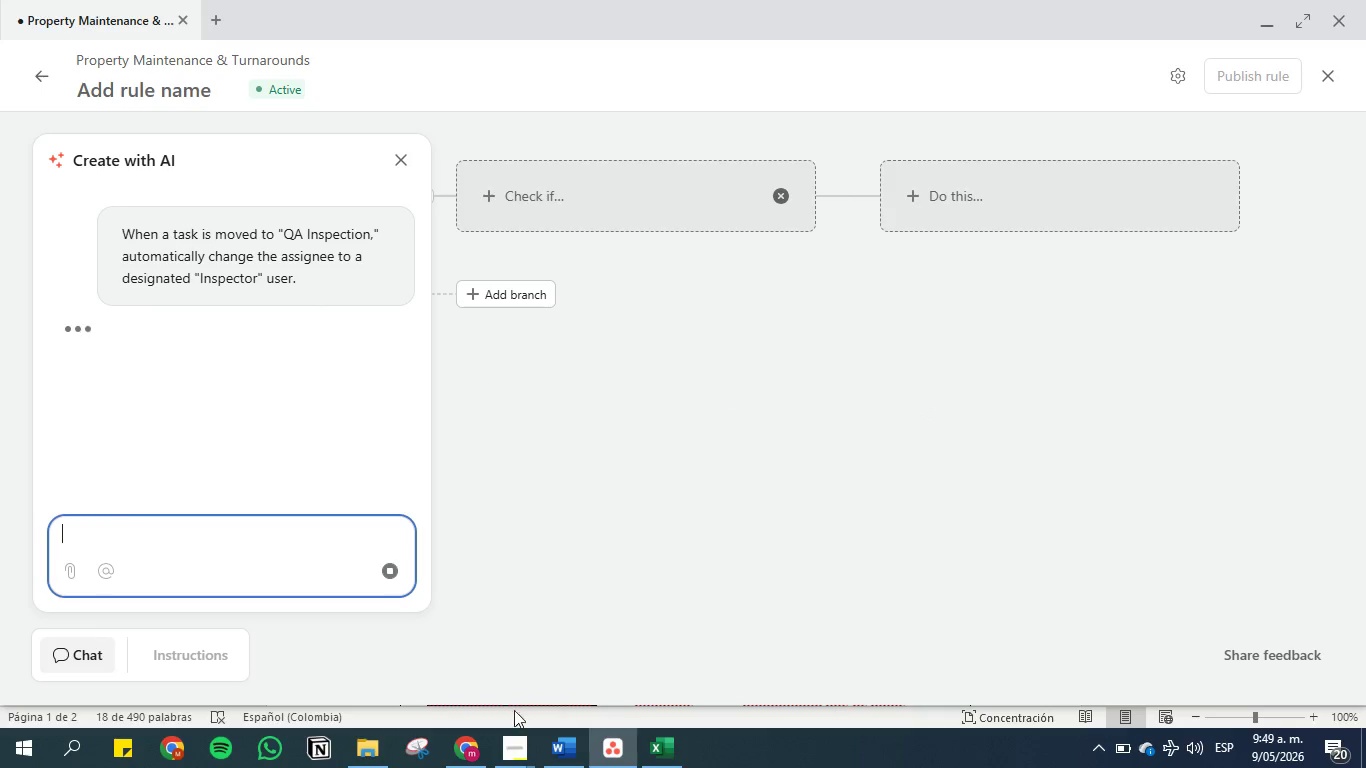 
wait(5.95)
 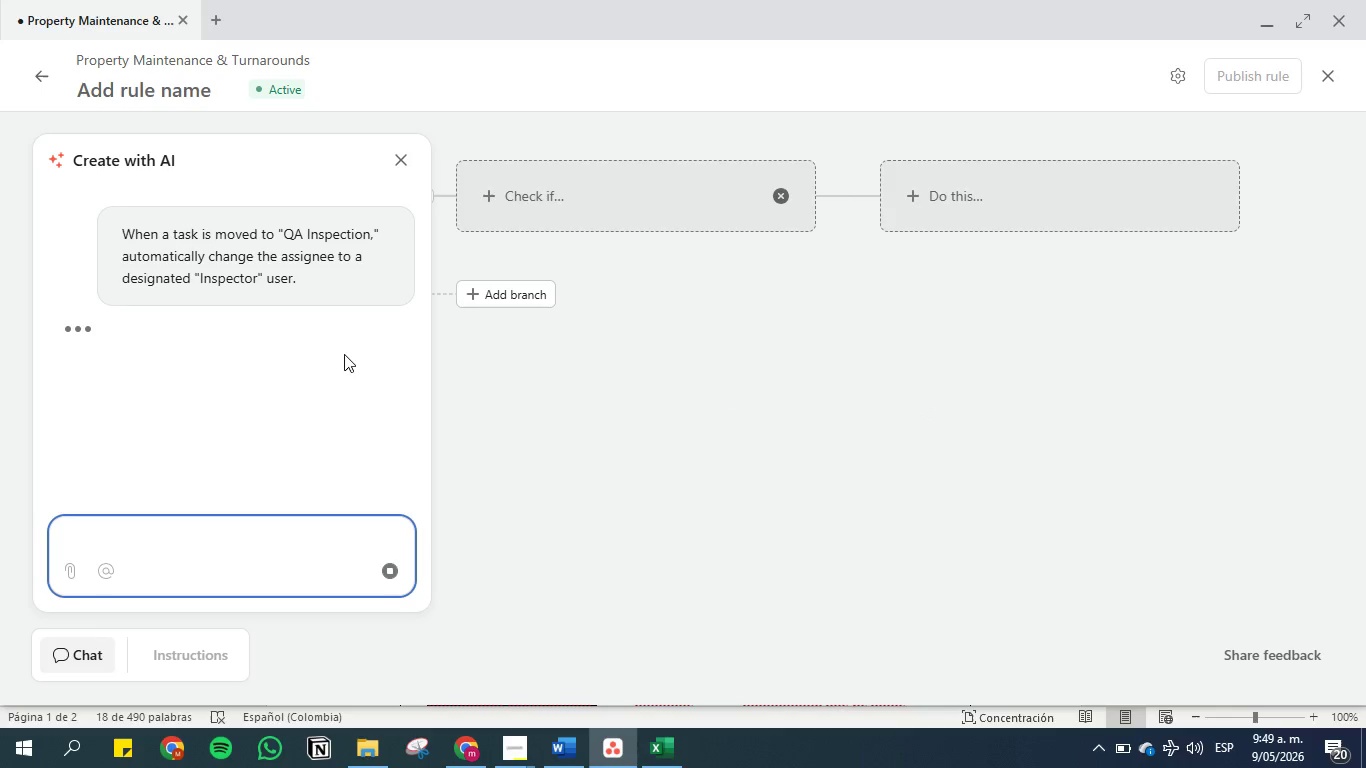 
left_click([548, 652])
 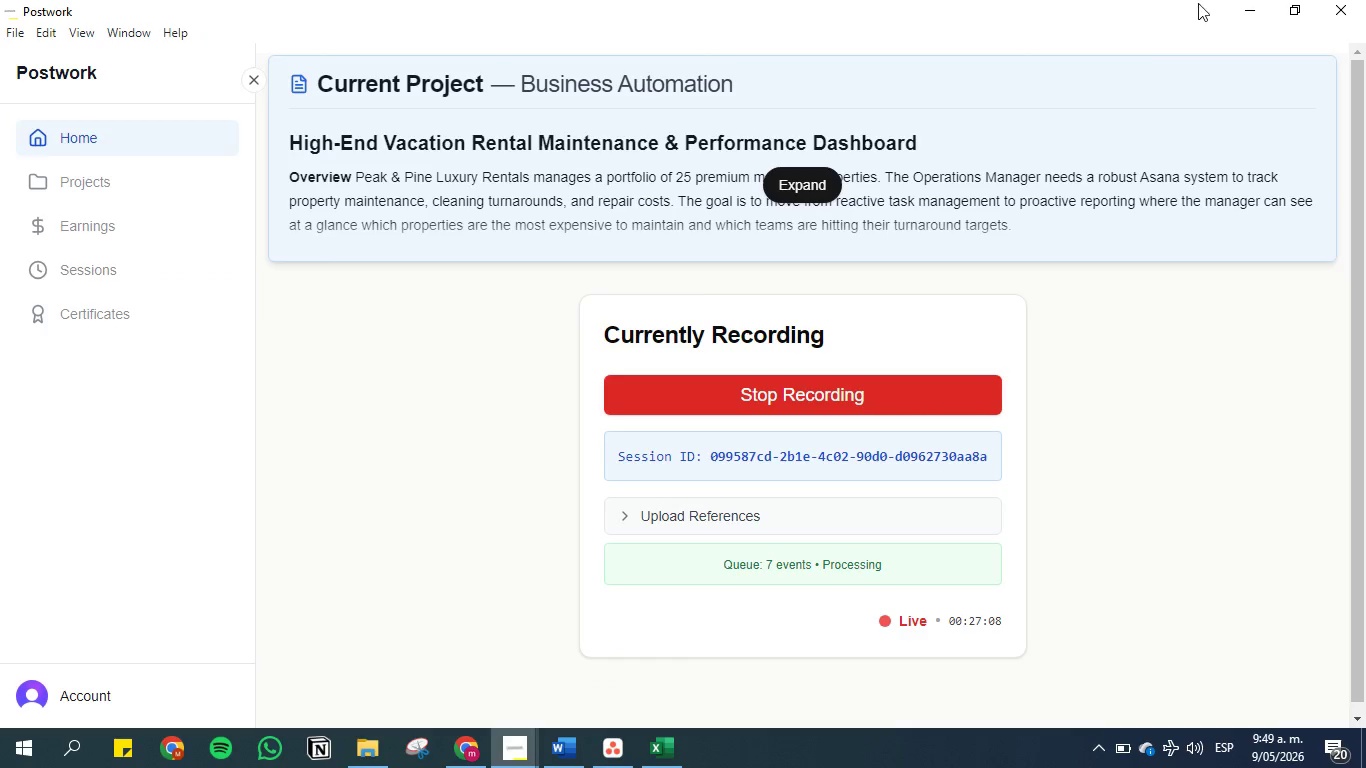 
left_click([1230, 15])
 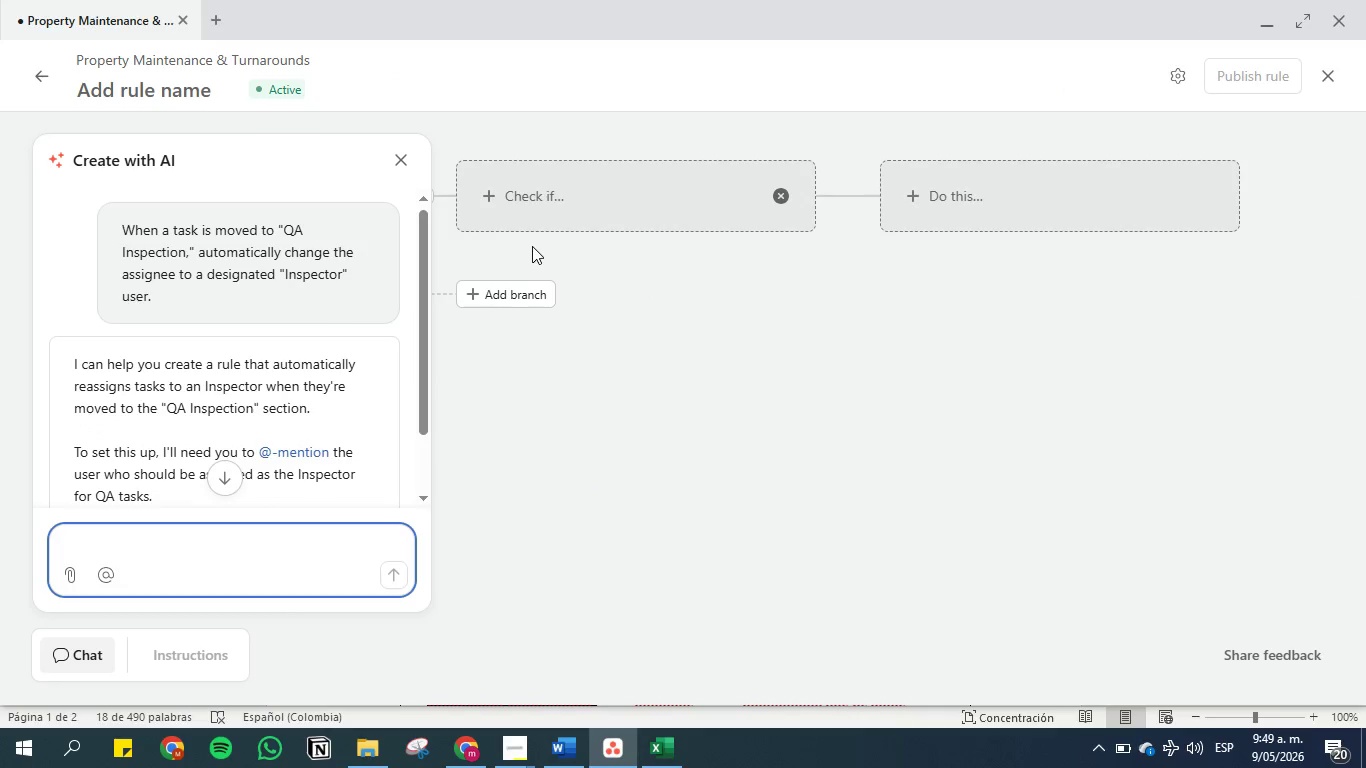 
scroll: coordinate [249, 379], scroll_direction: down, amount: 26.0
 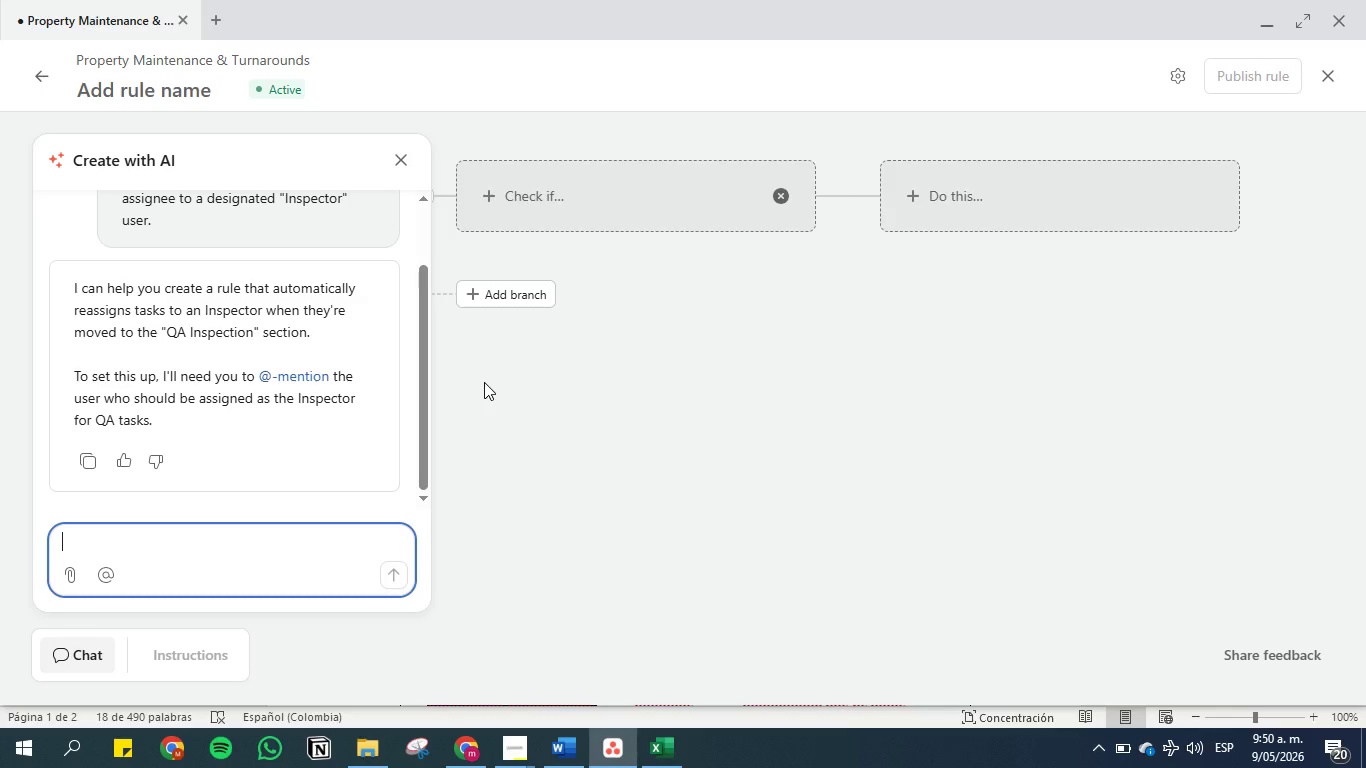 
wait(98.6)
 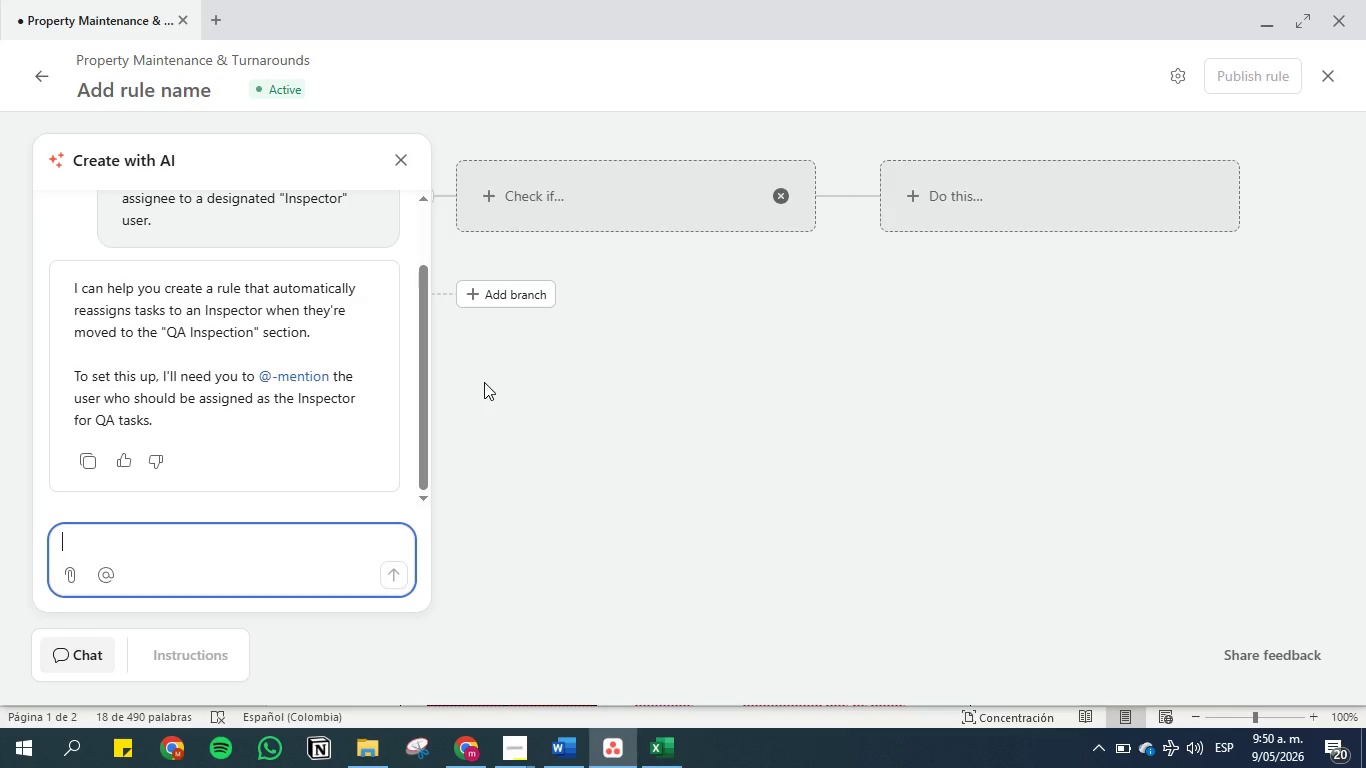 
mouse_move([385, 161])
 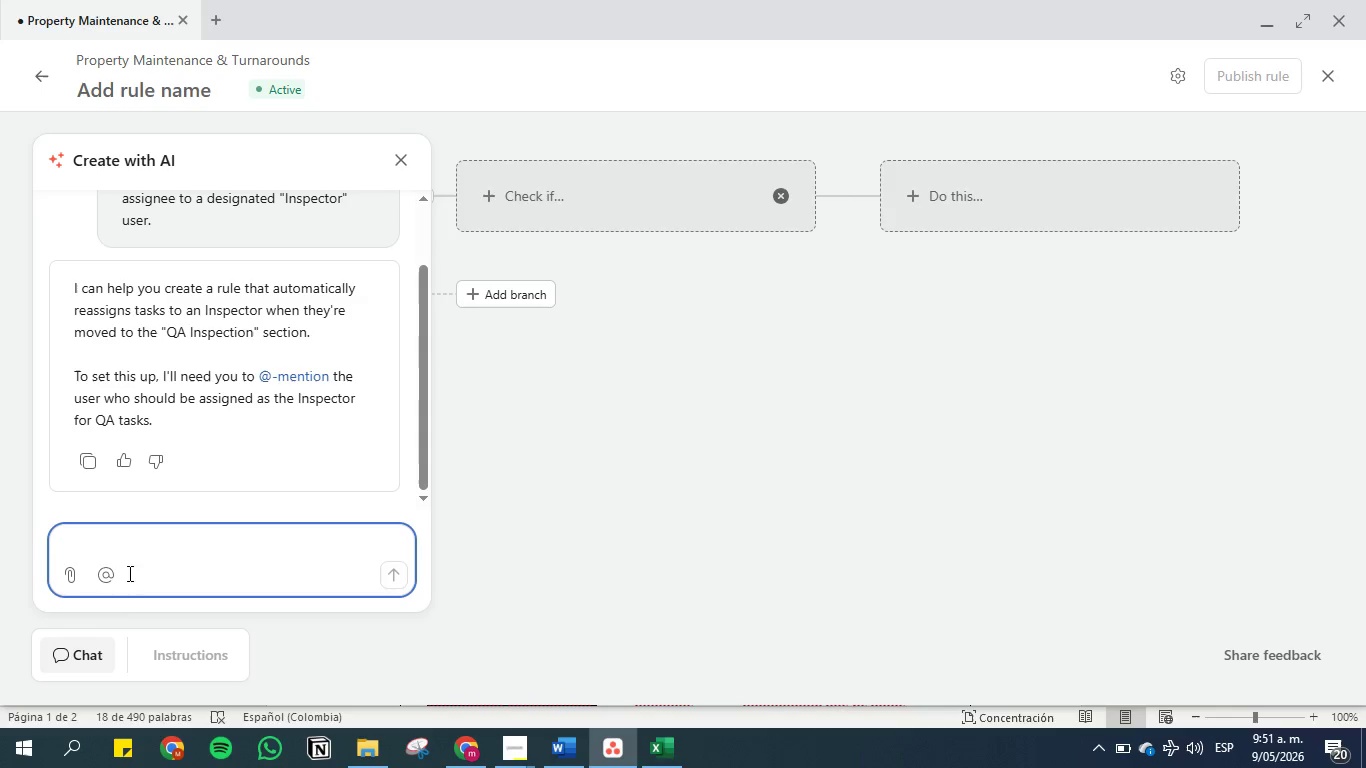 
wait(6.06)
 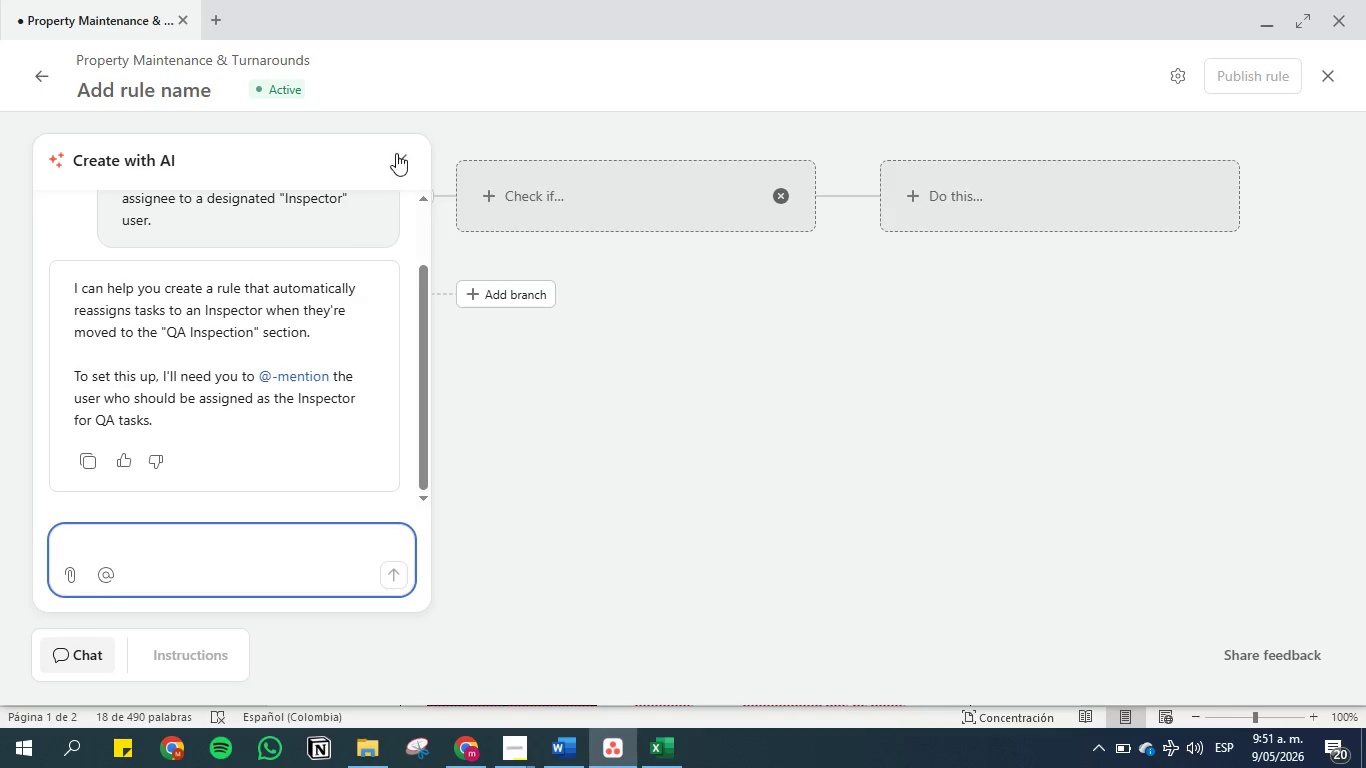 
hold_key(key=M, duration=0.31)
 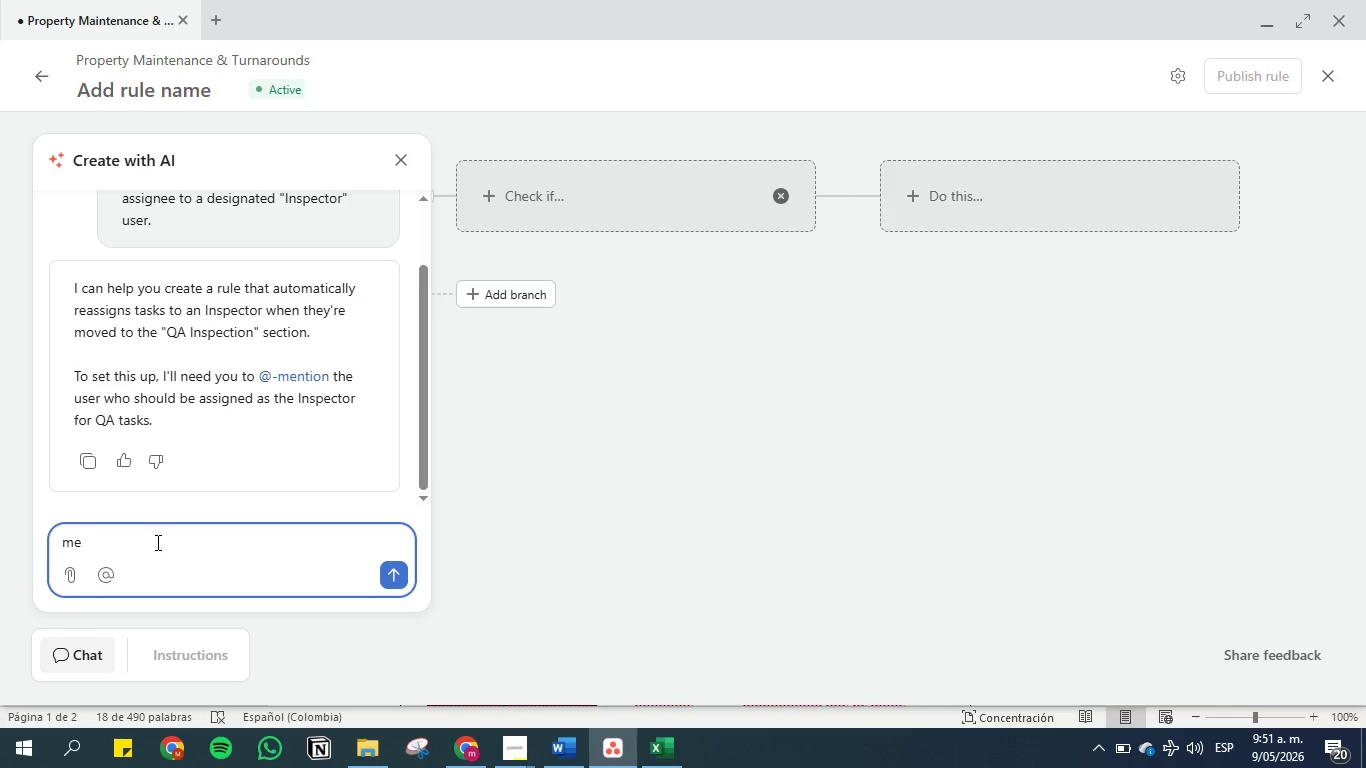 
key(E)
 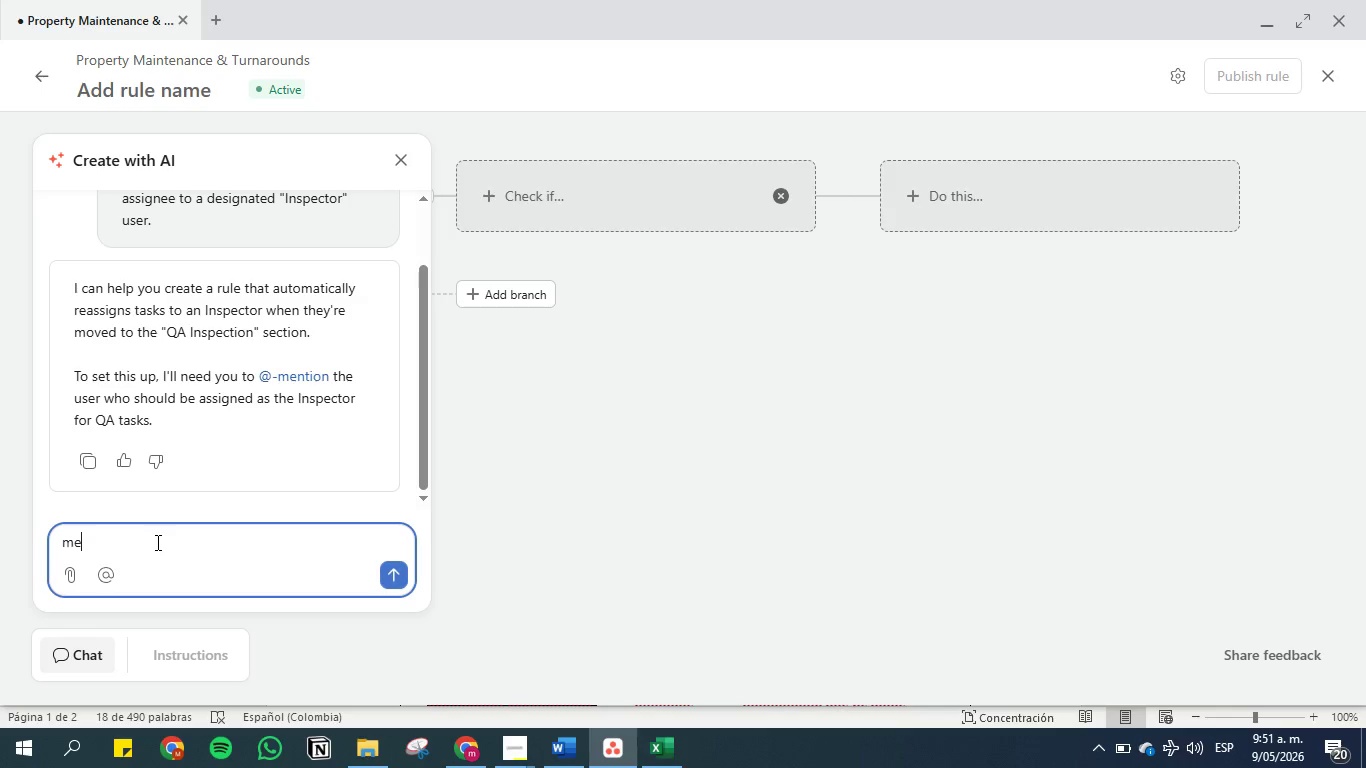 
key(Space)
 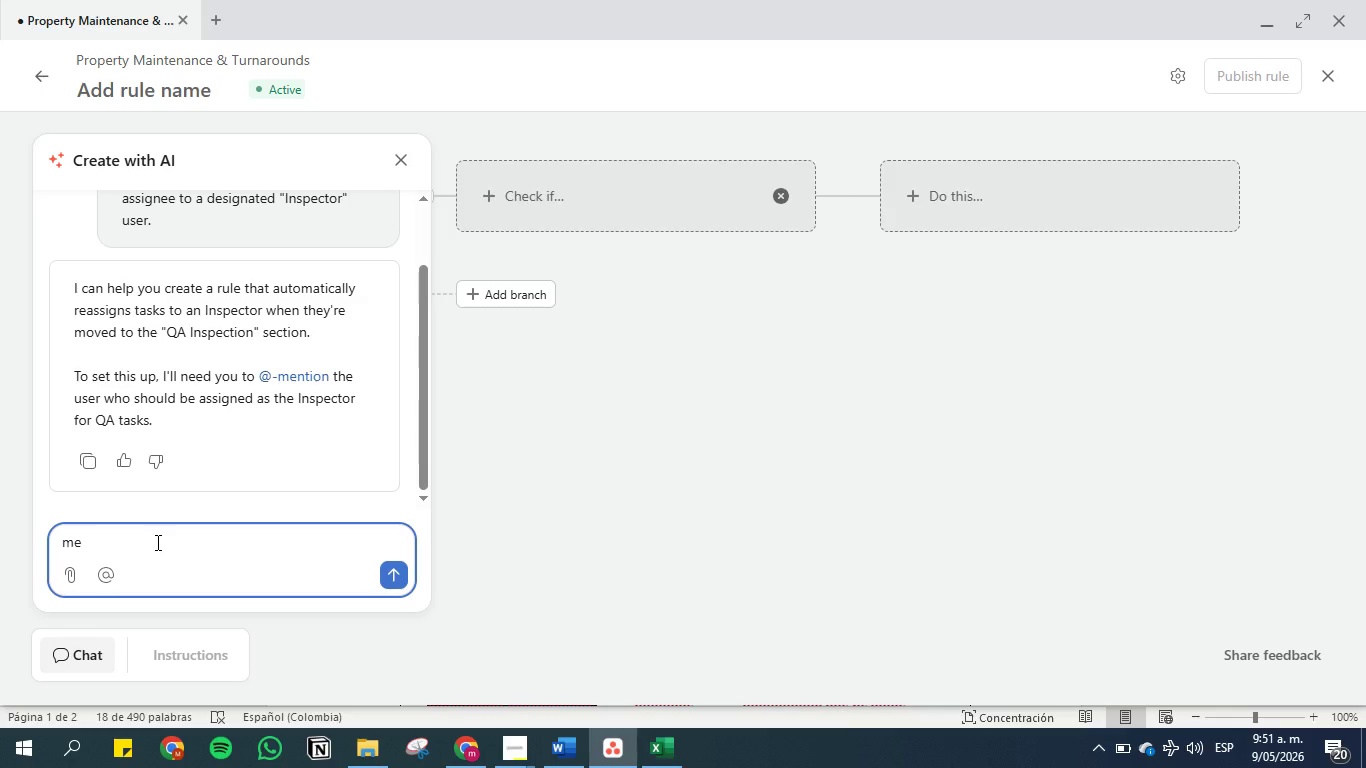 
key(Enter)
 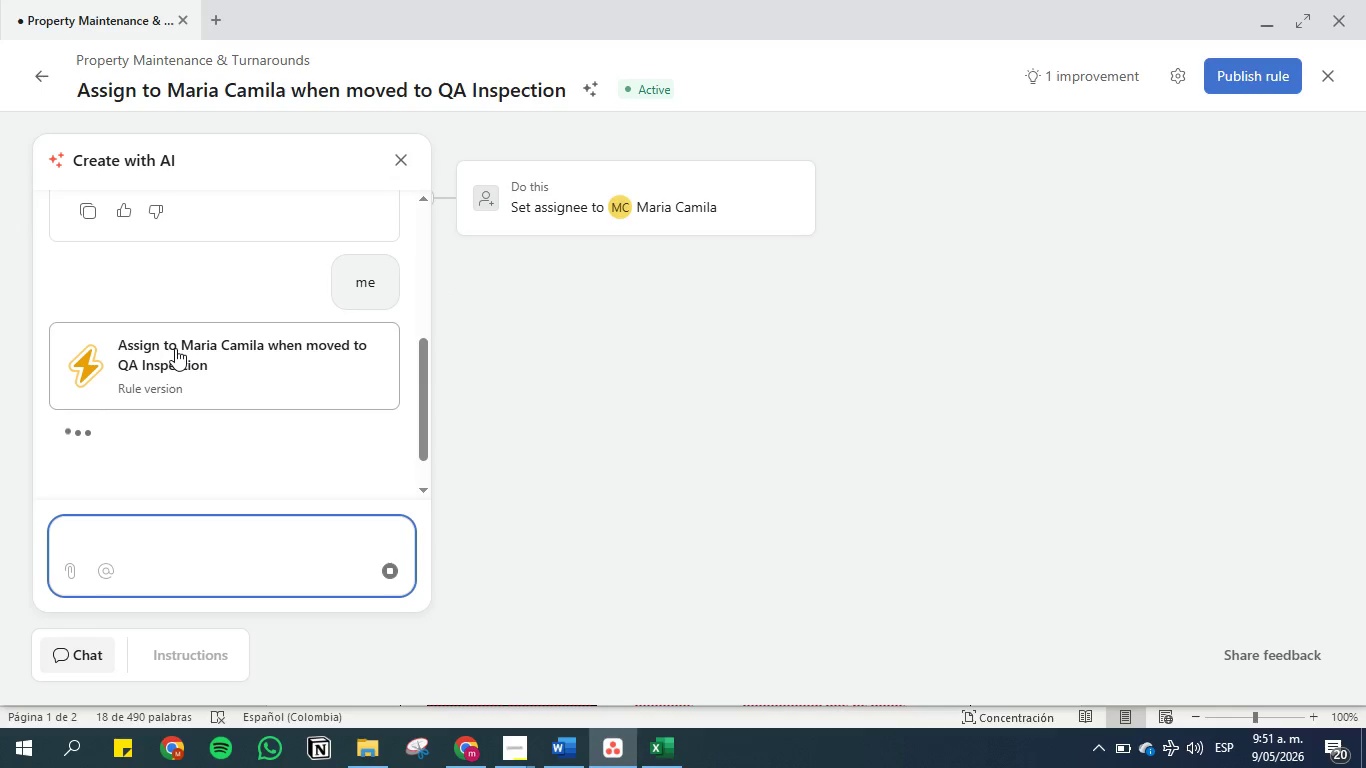 
wait(37.73)
 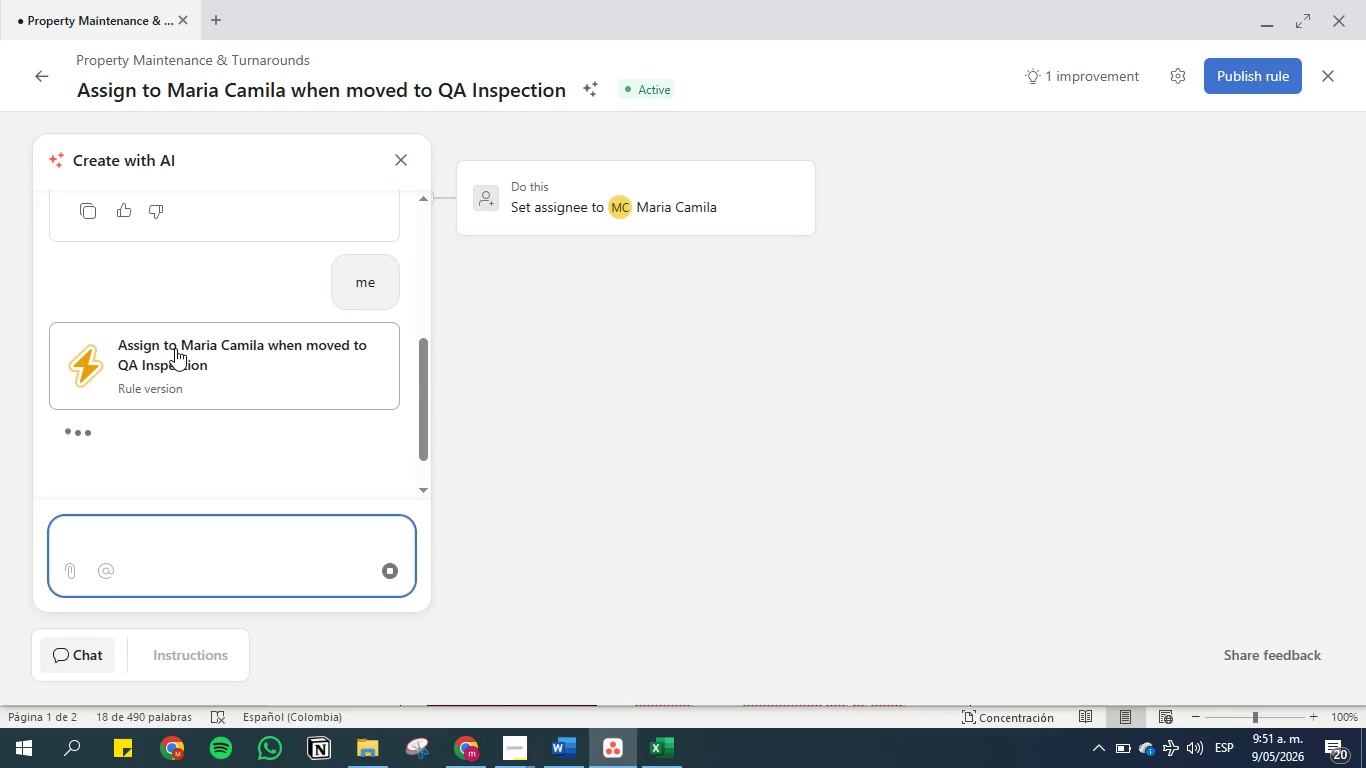 
scroll: coordinate [260, 200], scroll_direction: down, amount: 6.0
 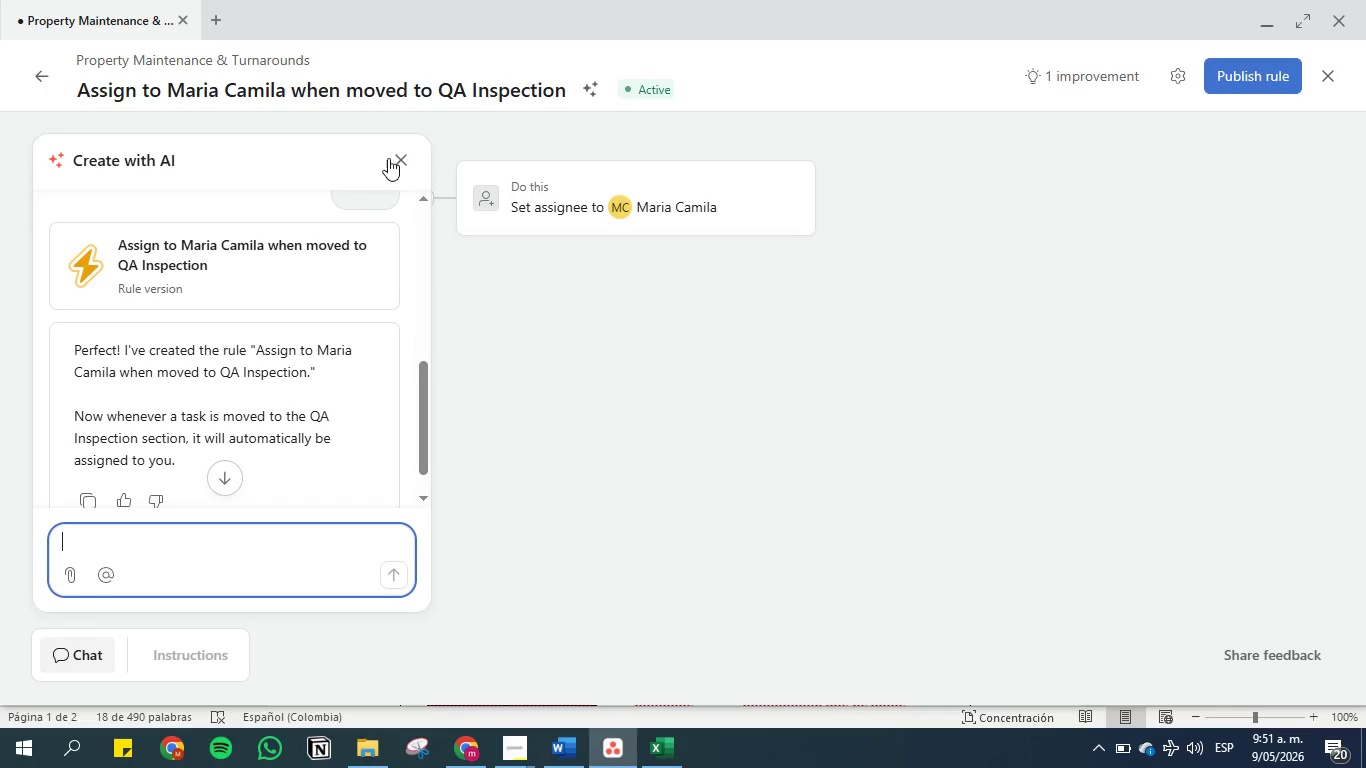 
left_click([393, 157])
 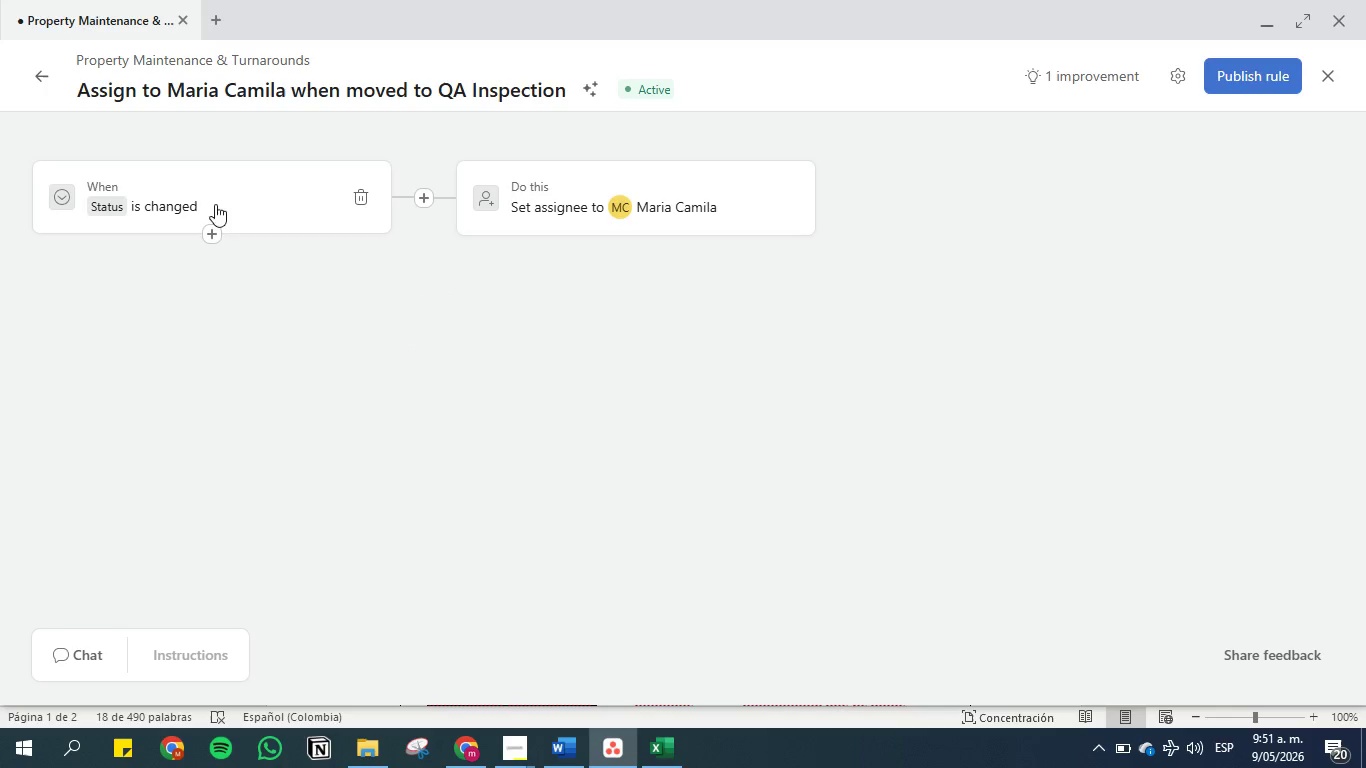 
left_click([201, 196])
 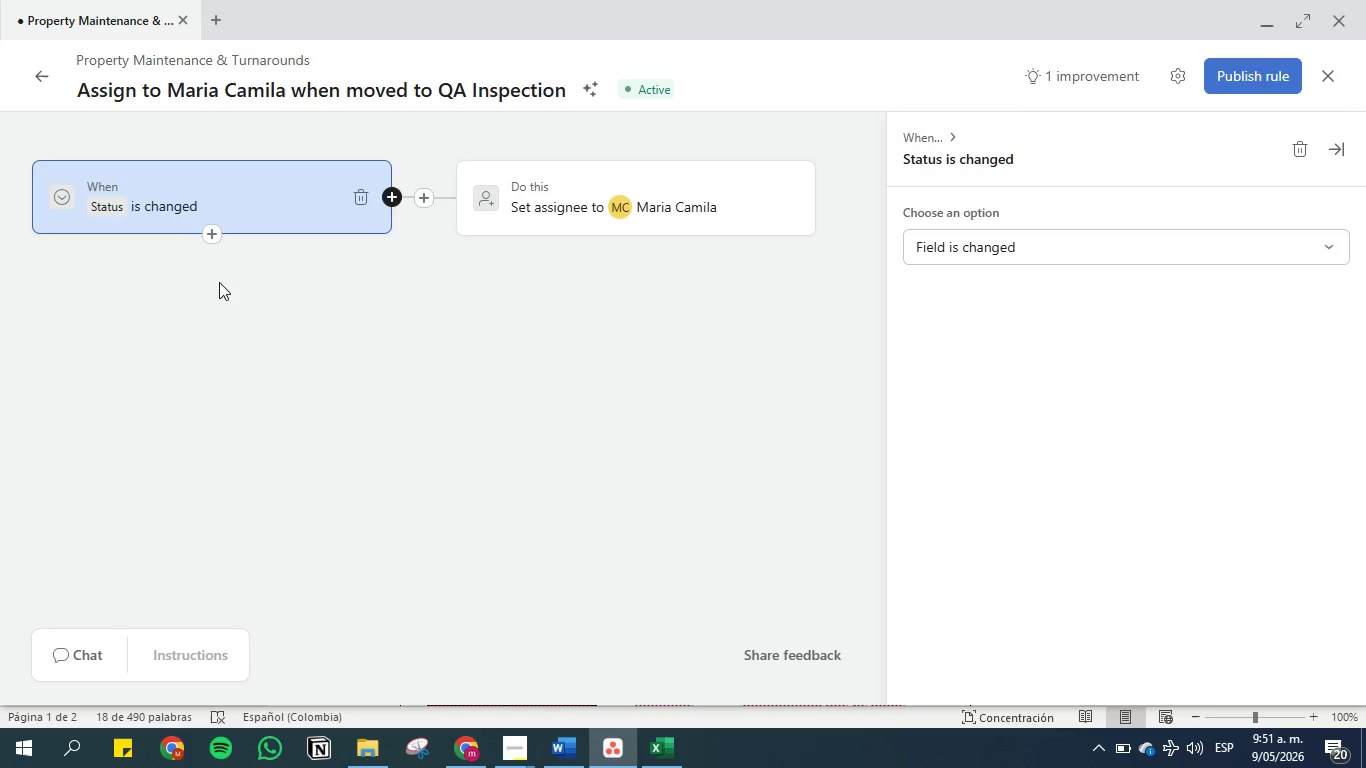 
left_click([207, 223])
 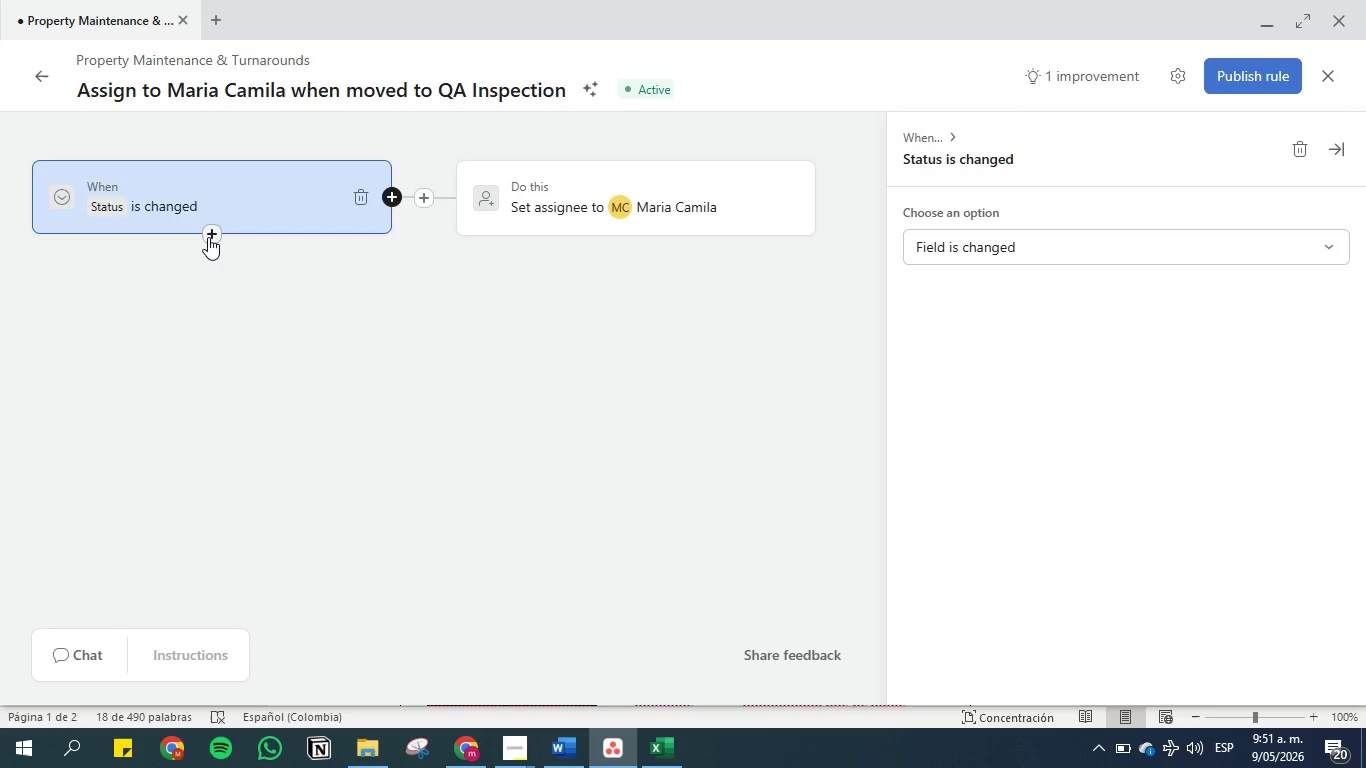 
left_click([208, 237])
 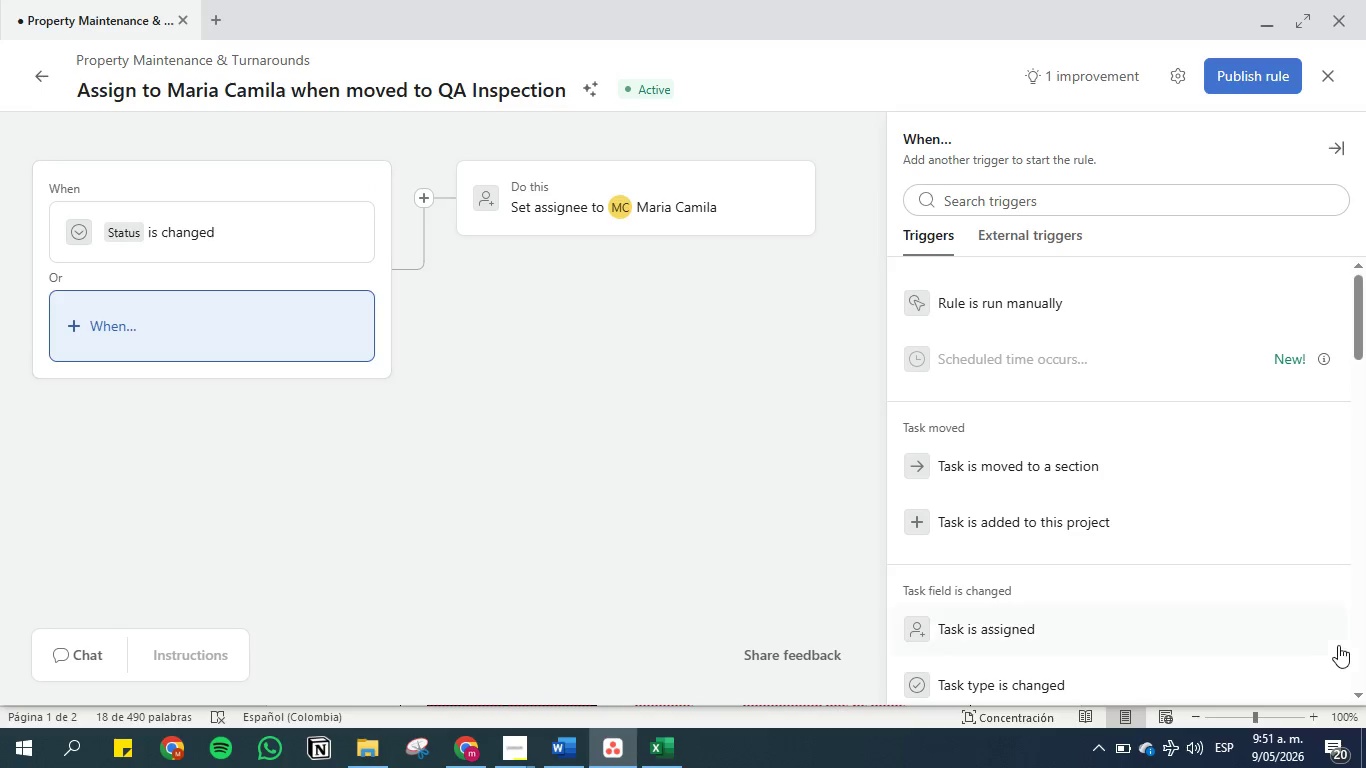 
scroll: coordinate [1218, 480], scroll_direction: down, amount: 12.0
 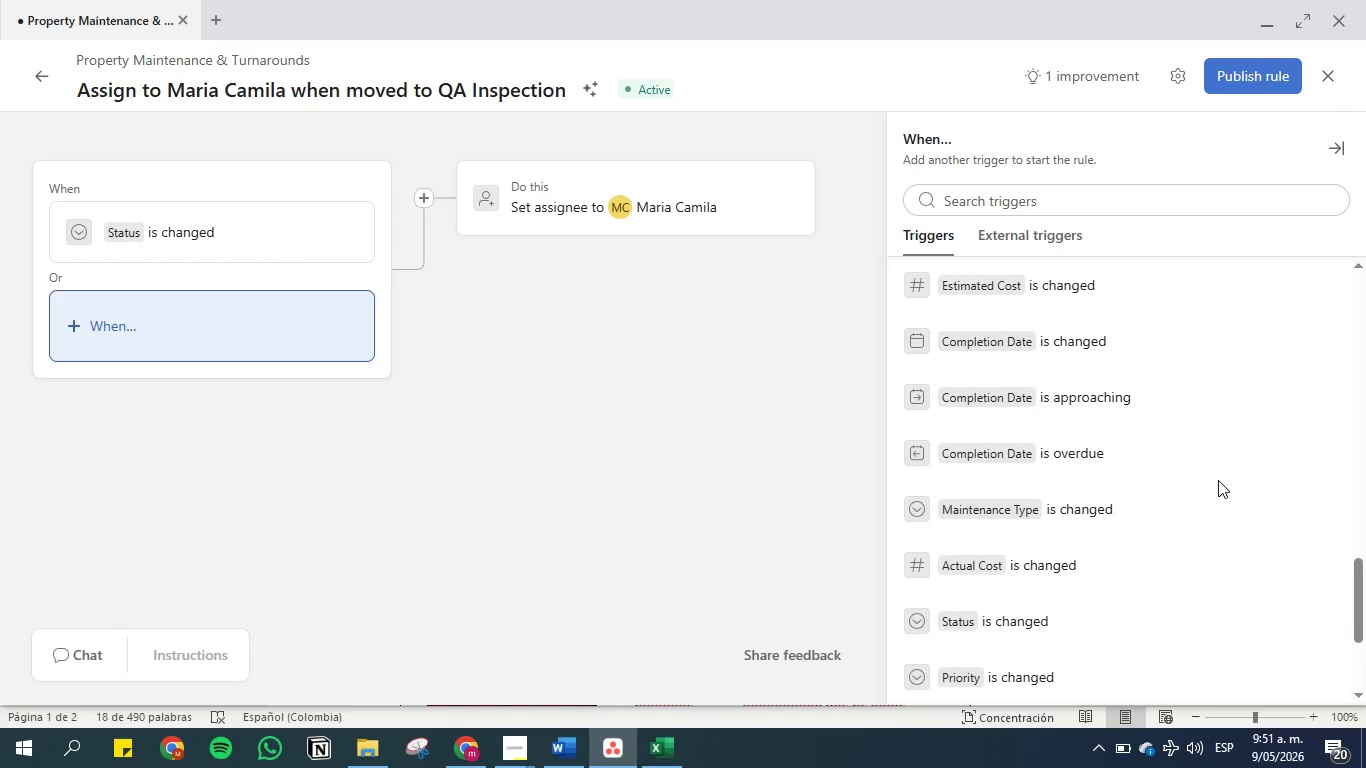 
left_click([1051, 533])
 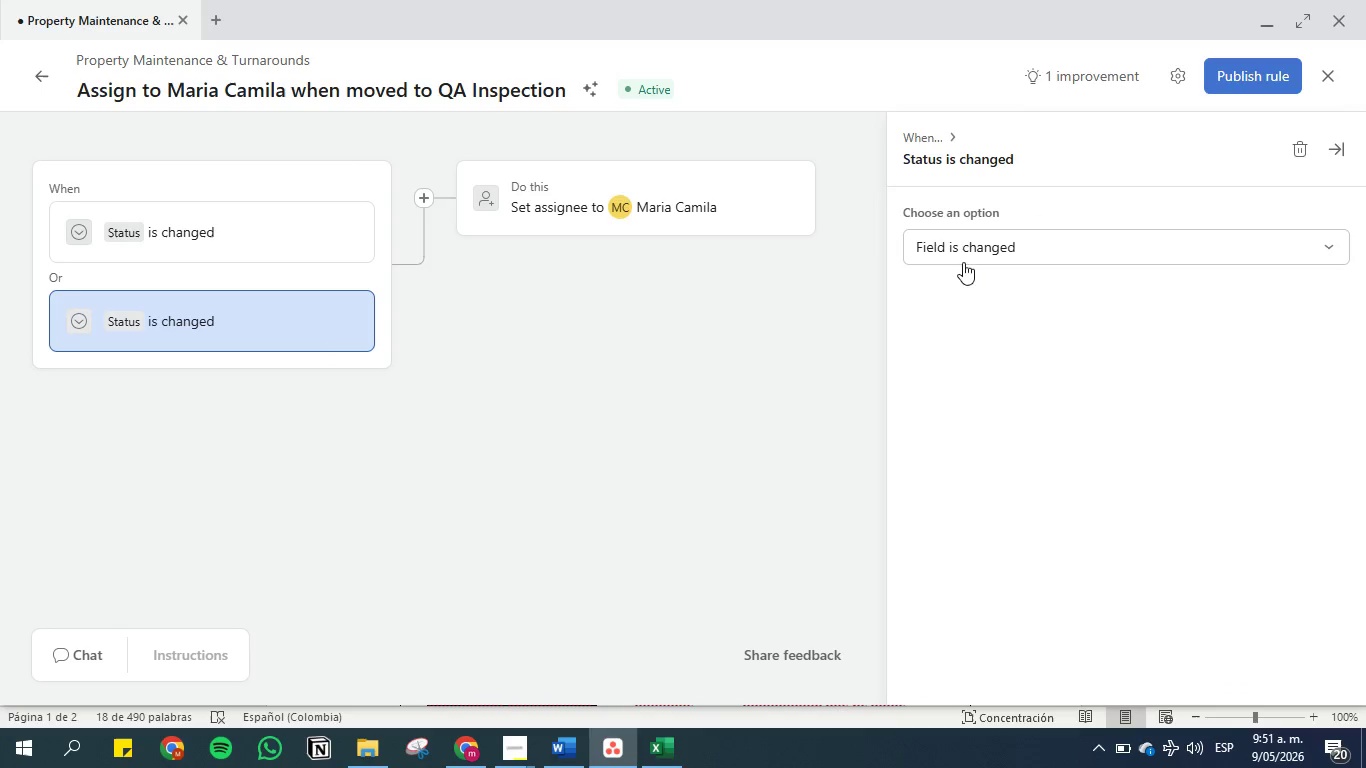 
left_click([962, 253])
 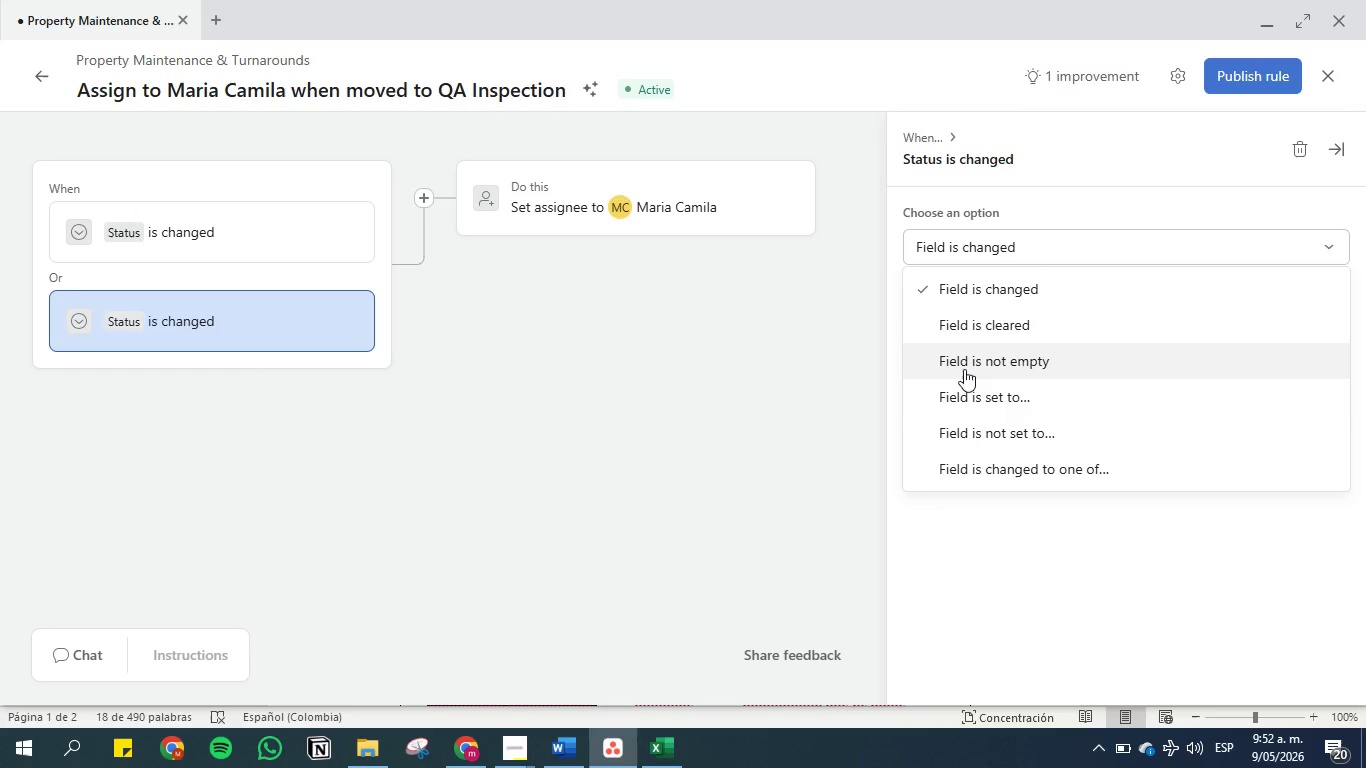 
left_click([969, 398])
 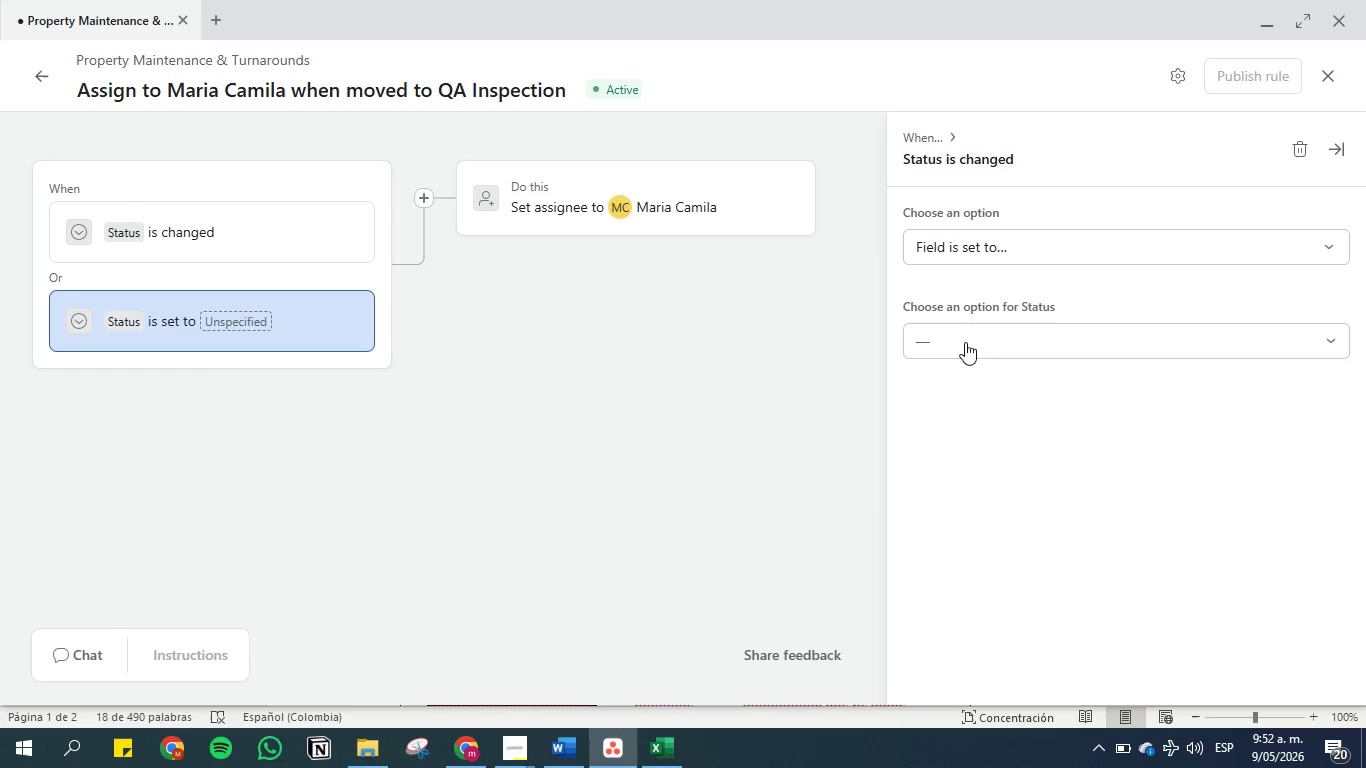 
left_click([965, 341])
 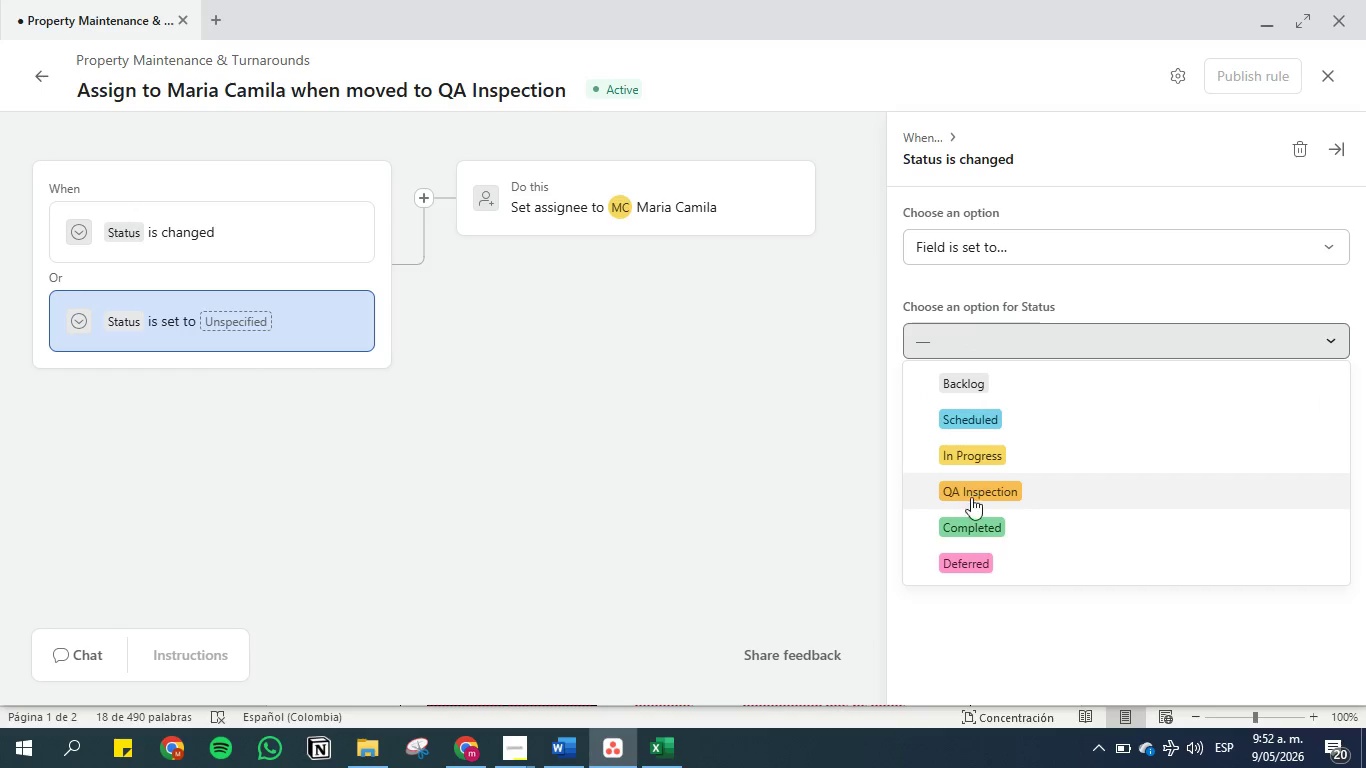 
left_click([972, 500])
 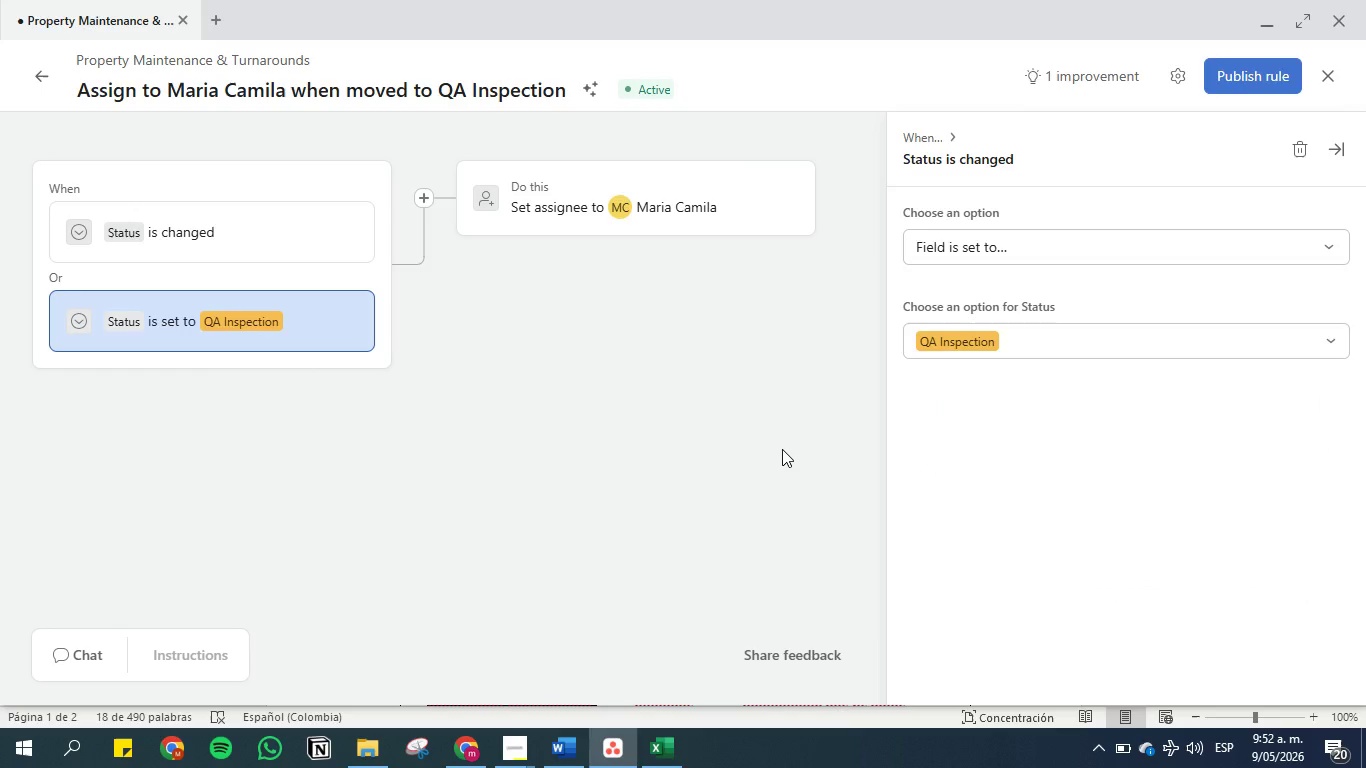 
left_click([782, 449])
 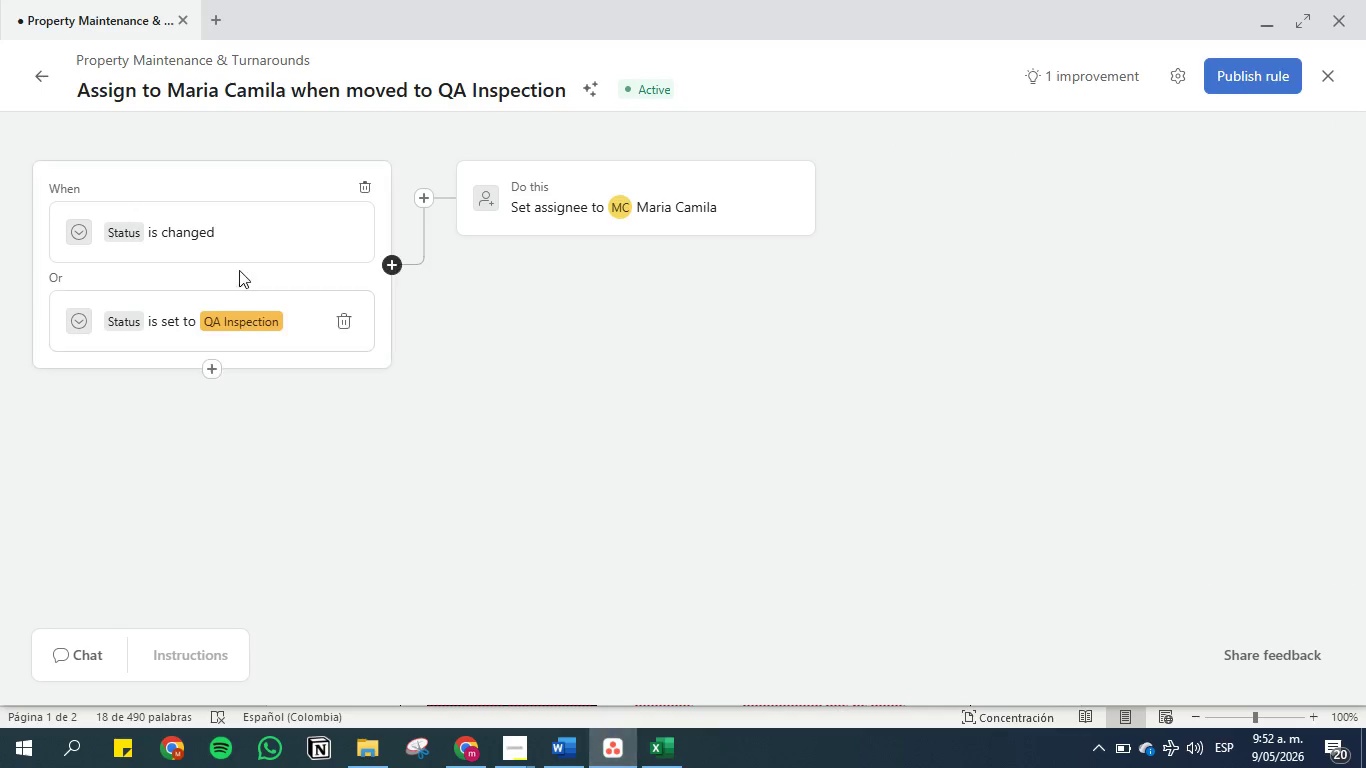 
left_click([350, 237])
 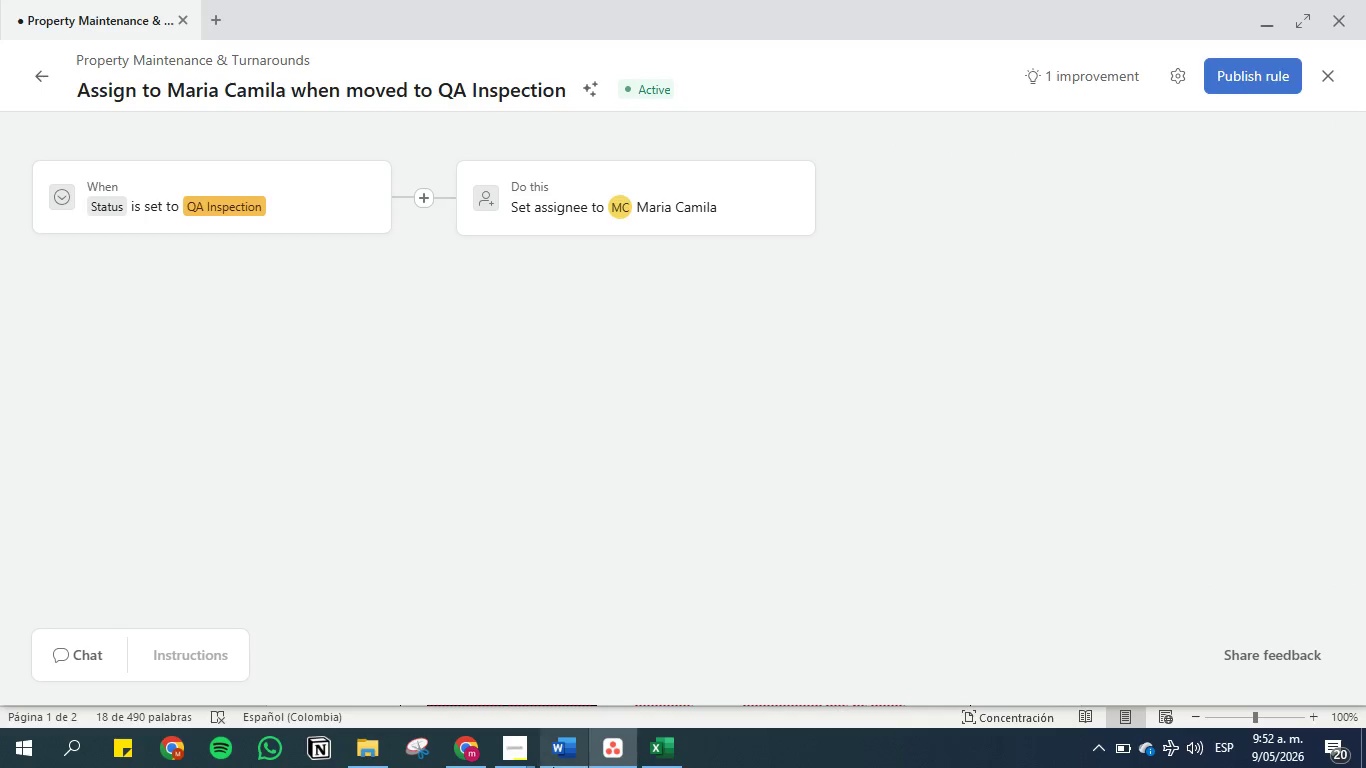 
left_click([567, 748])
 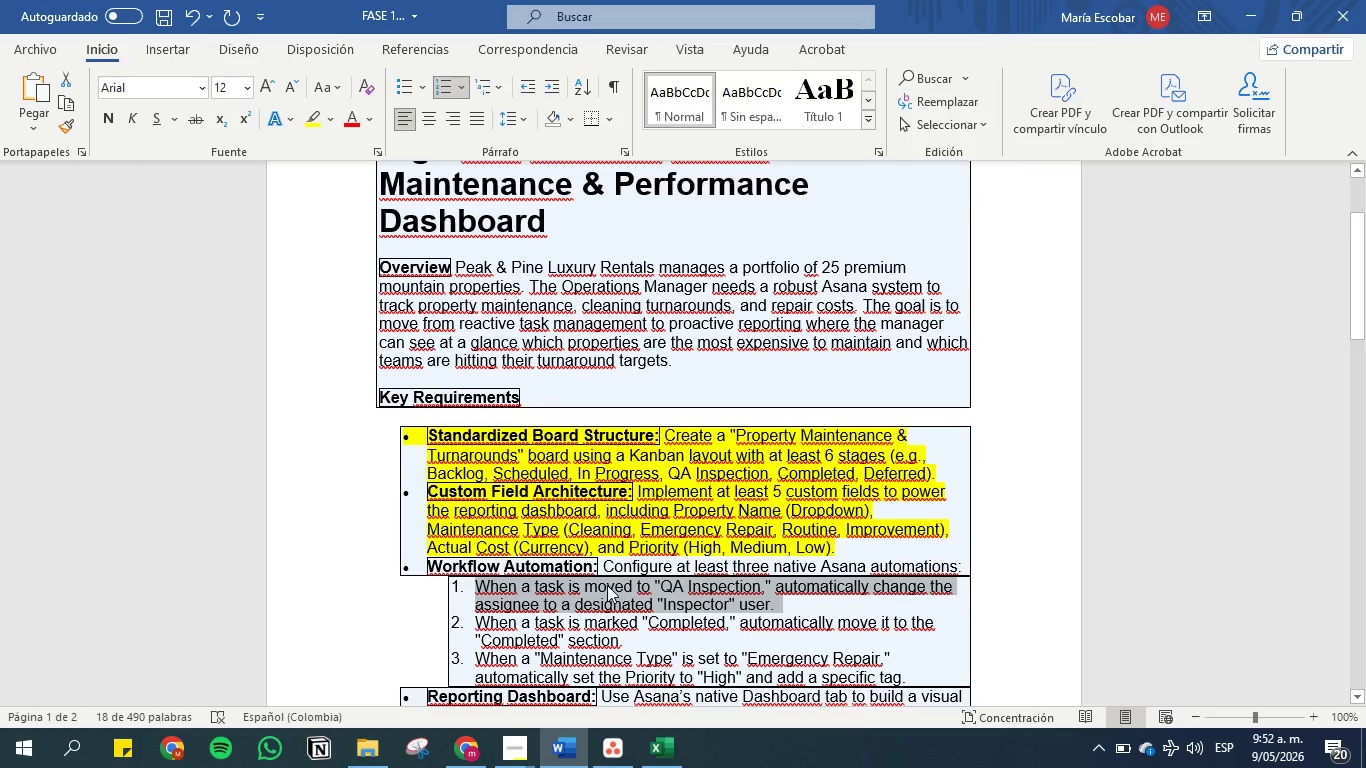 
wait(5.19)
 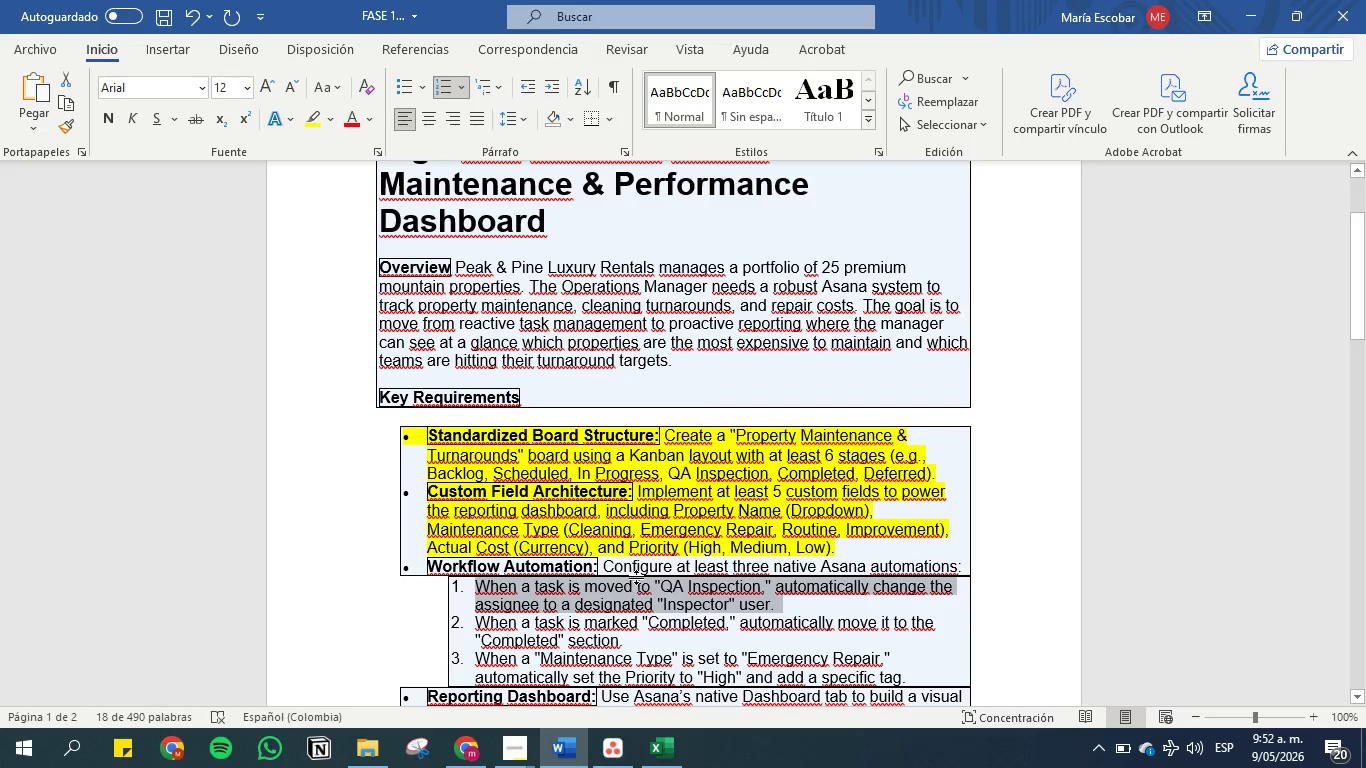 
left_click([1256, 11])
 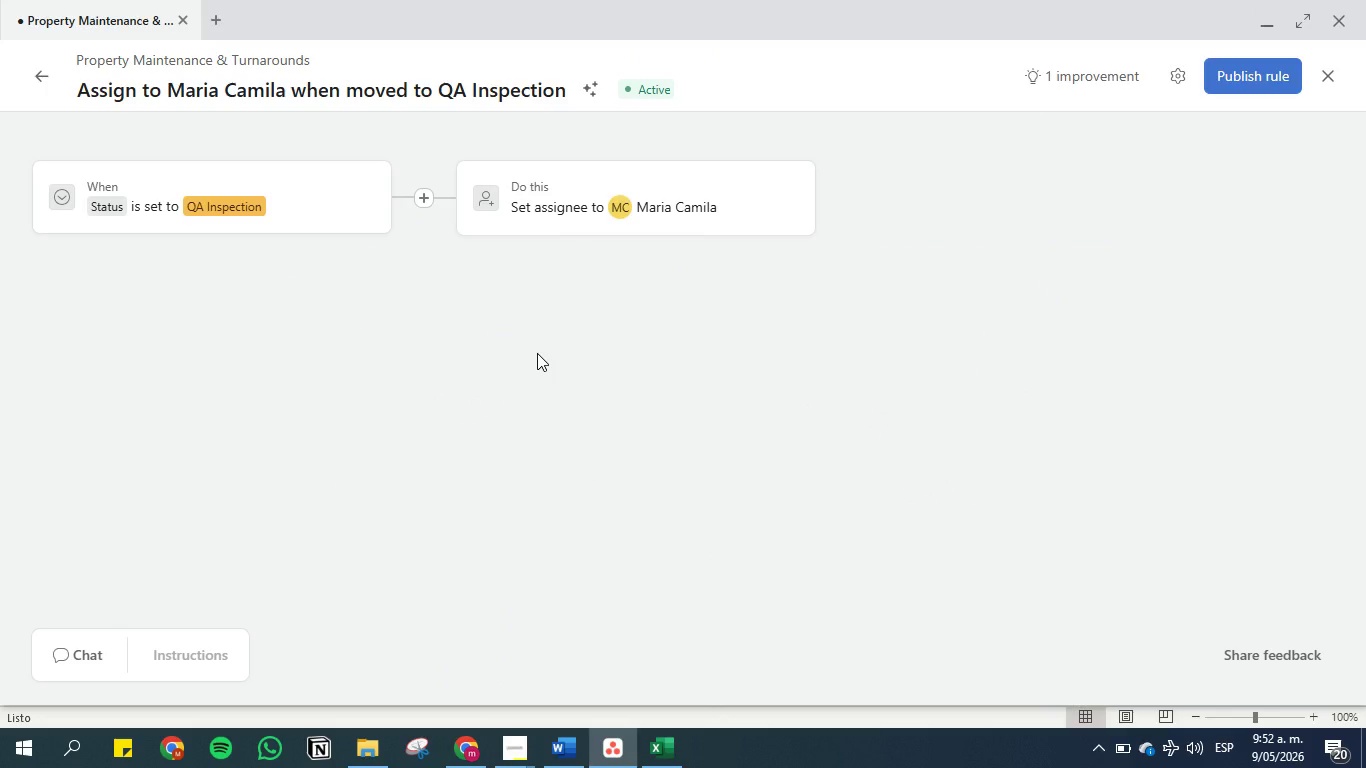 
left_click([537, 353])
 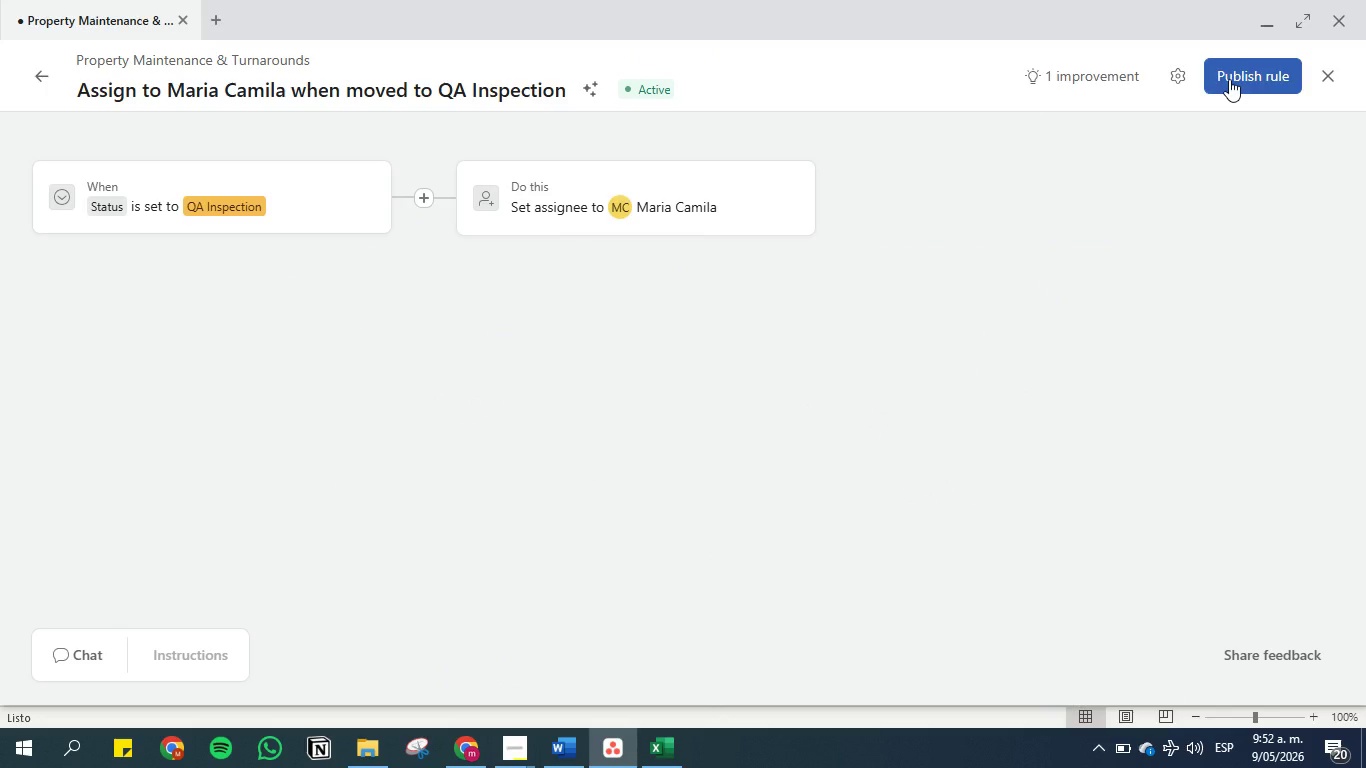 
left_click([1229, 79])
 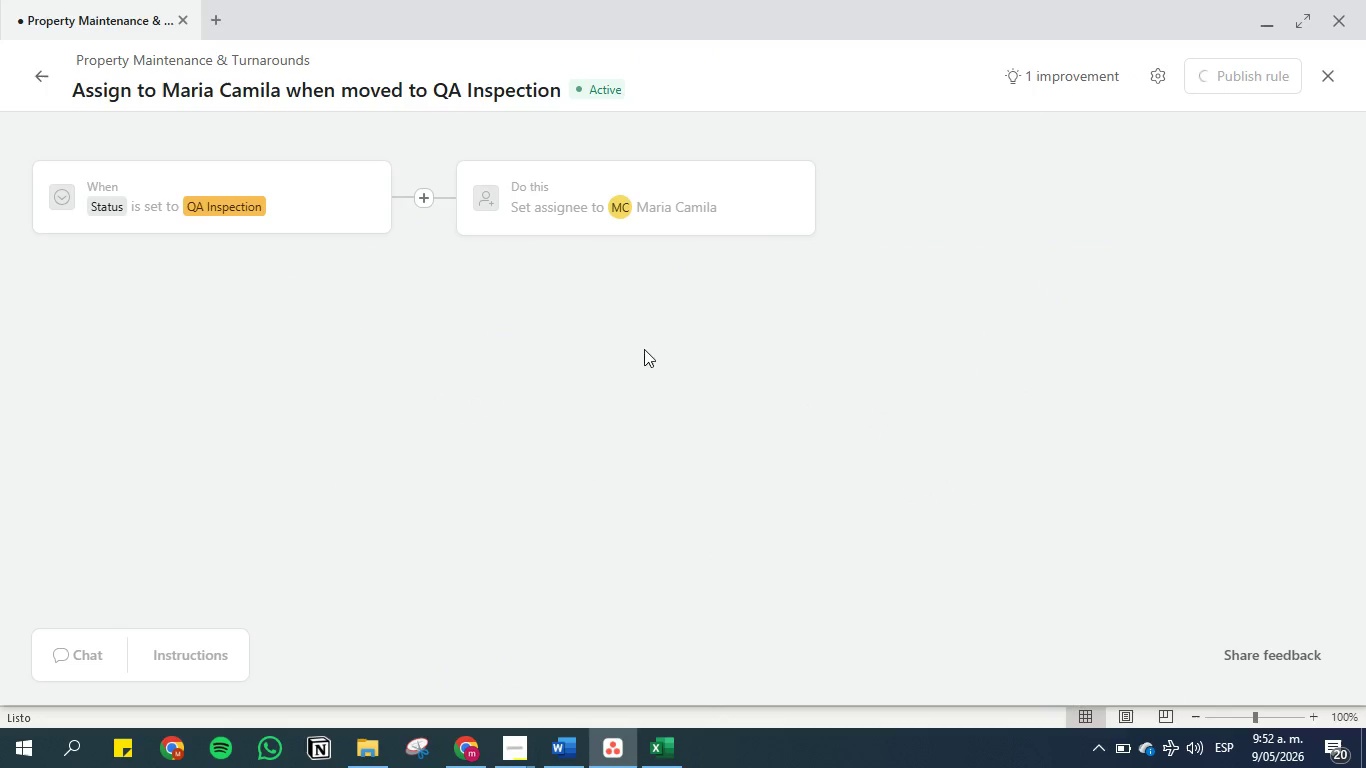 
mouse_move([509, 398])
 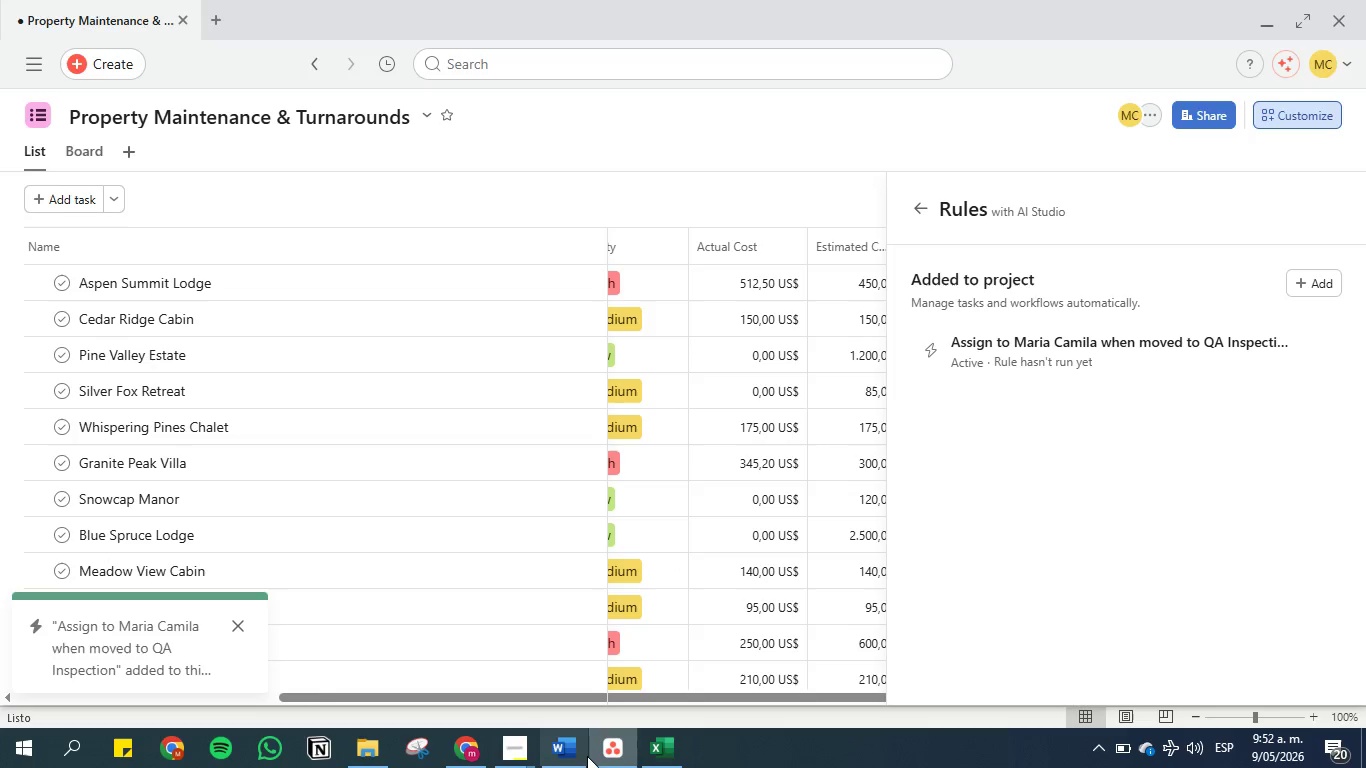 
left_click([563, 754])
 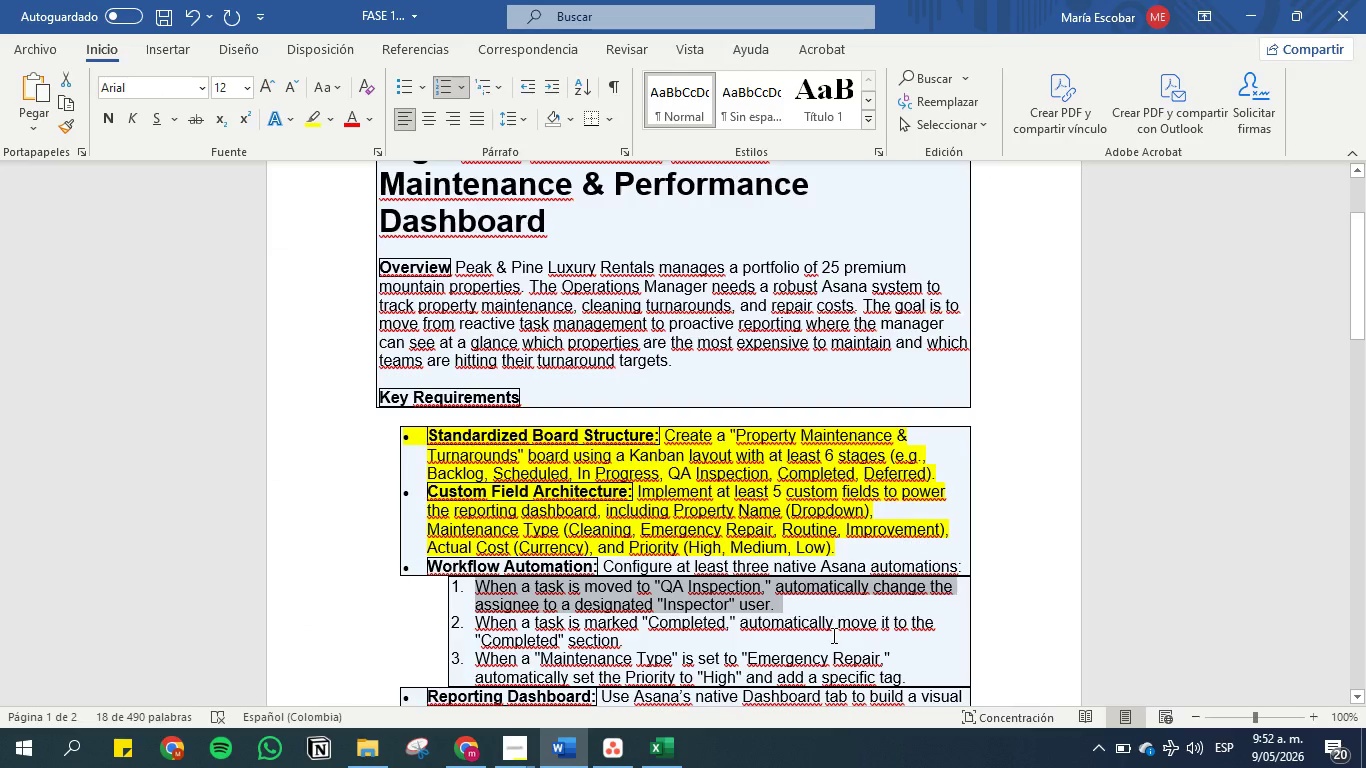 
left_click([822, 607])
 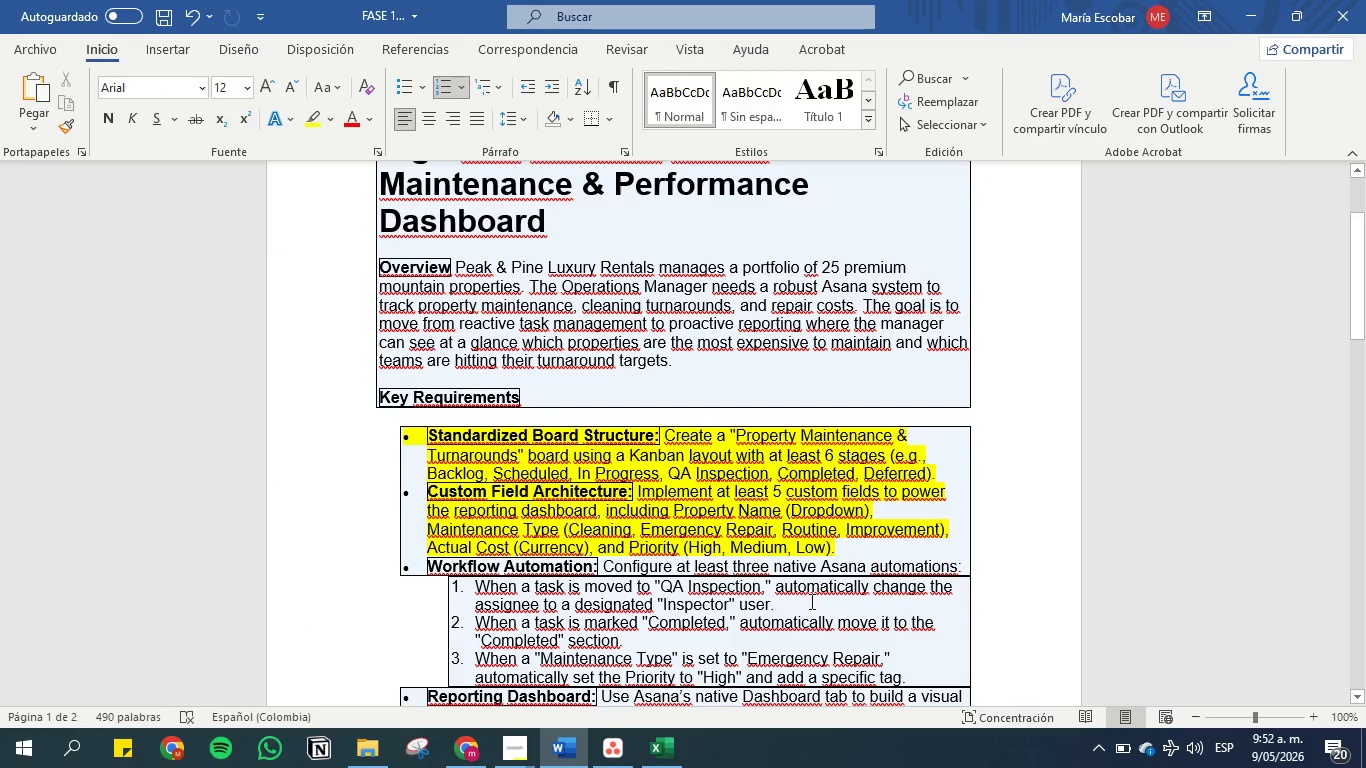 
left_click_drag(start_coordinate=[808, 604], to_coordinate=[384, 592])
 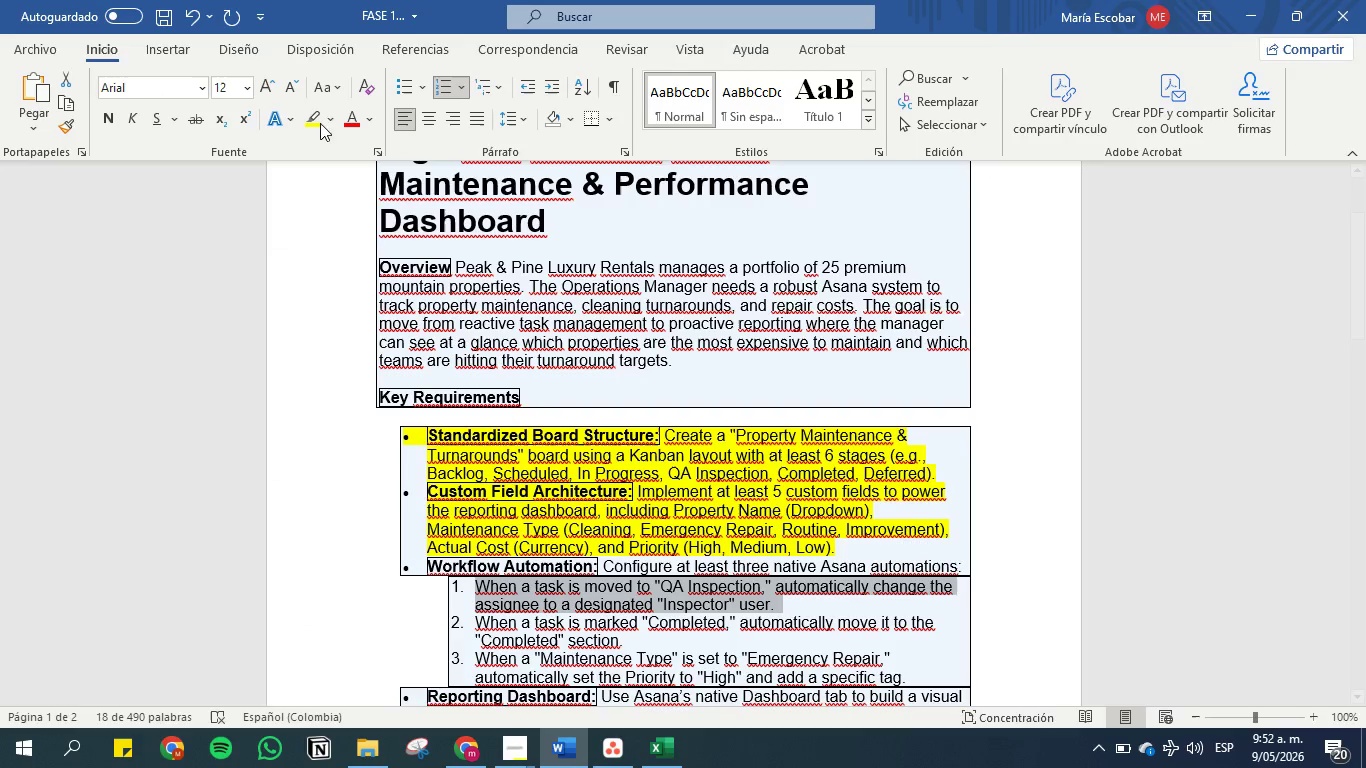 
left_click([311, 115])
 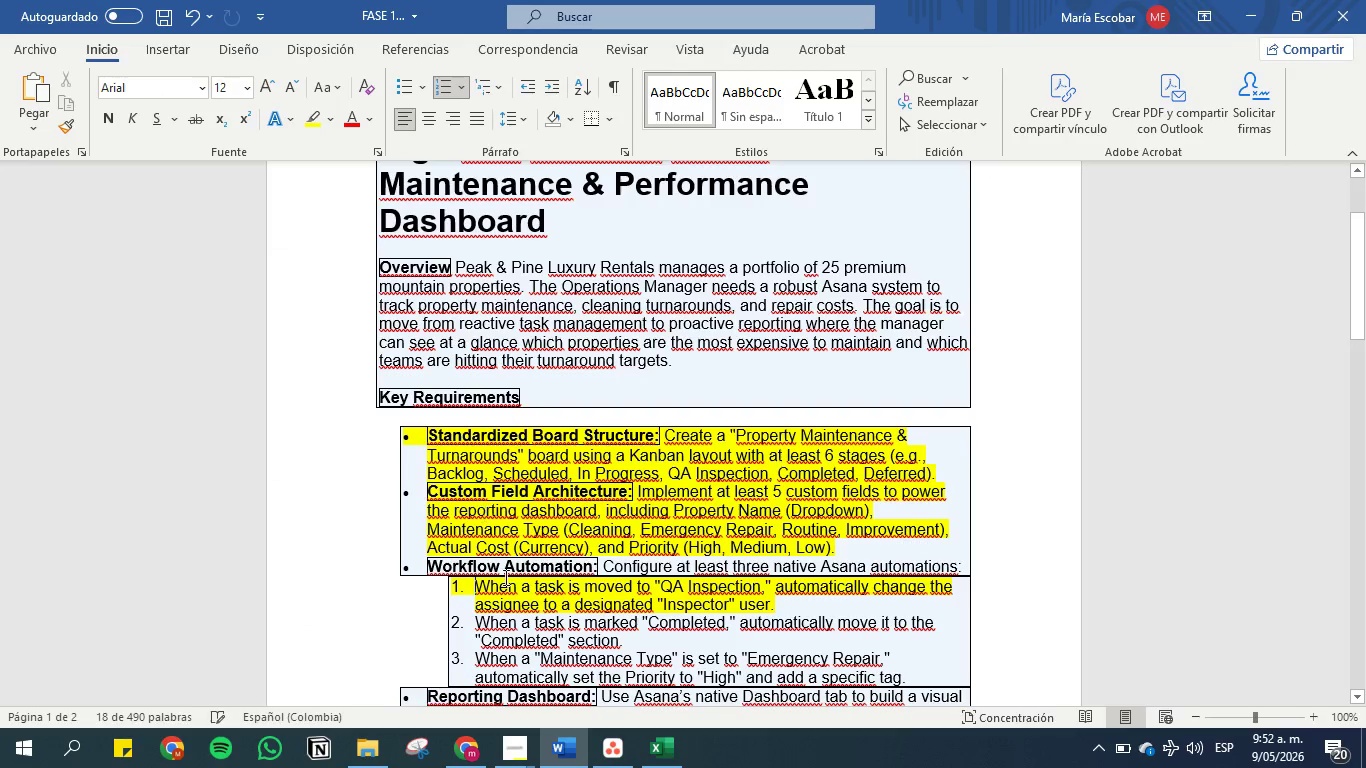 
scroll: coordinate [512, 593], scroll_direction: down, amount: 2.0
 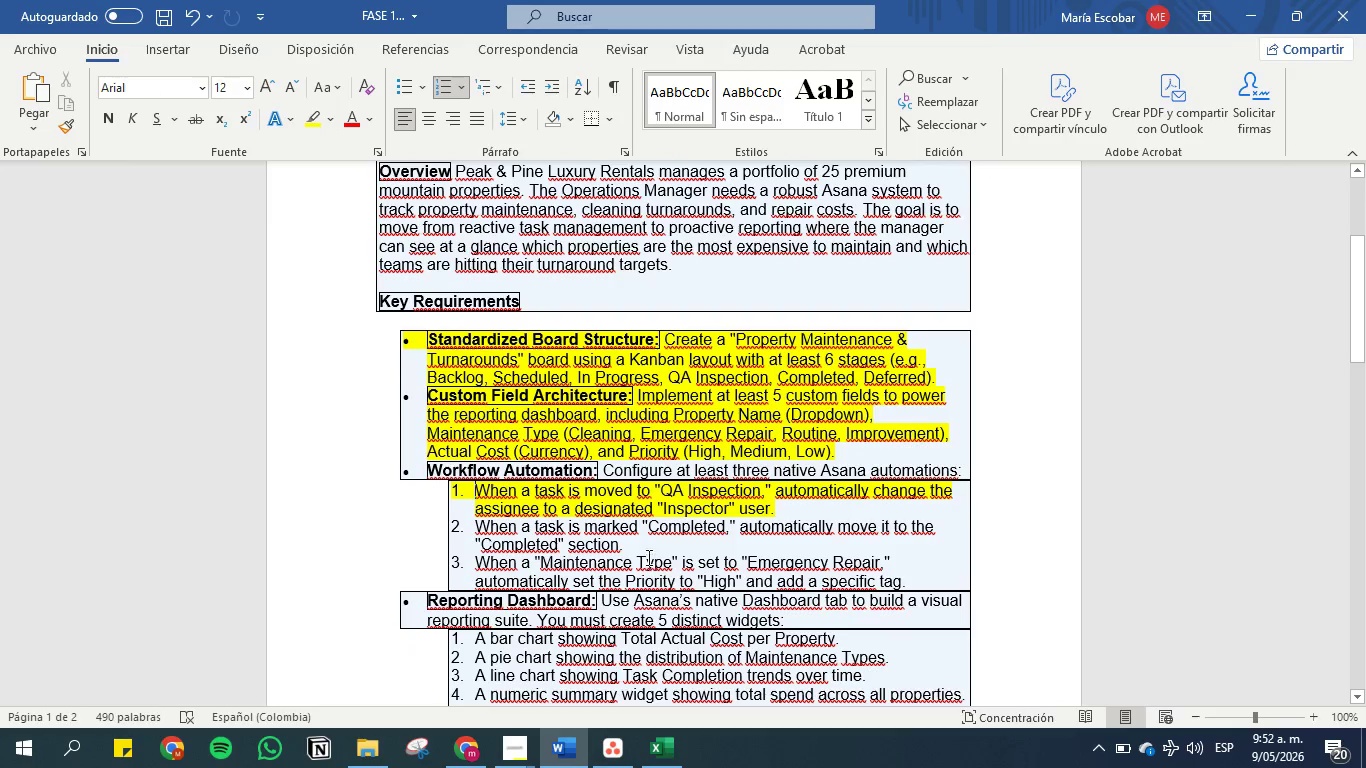 
left_click_drag(start_coordinate=[645, 545], to_coordinate=[474, 532])
 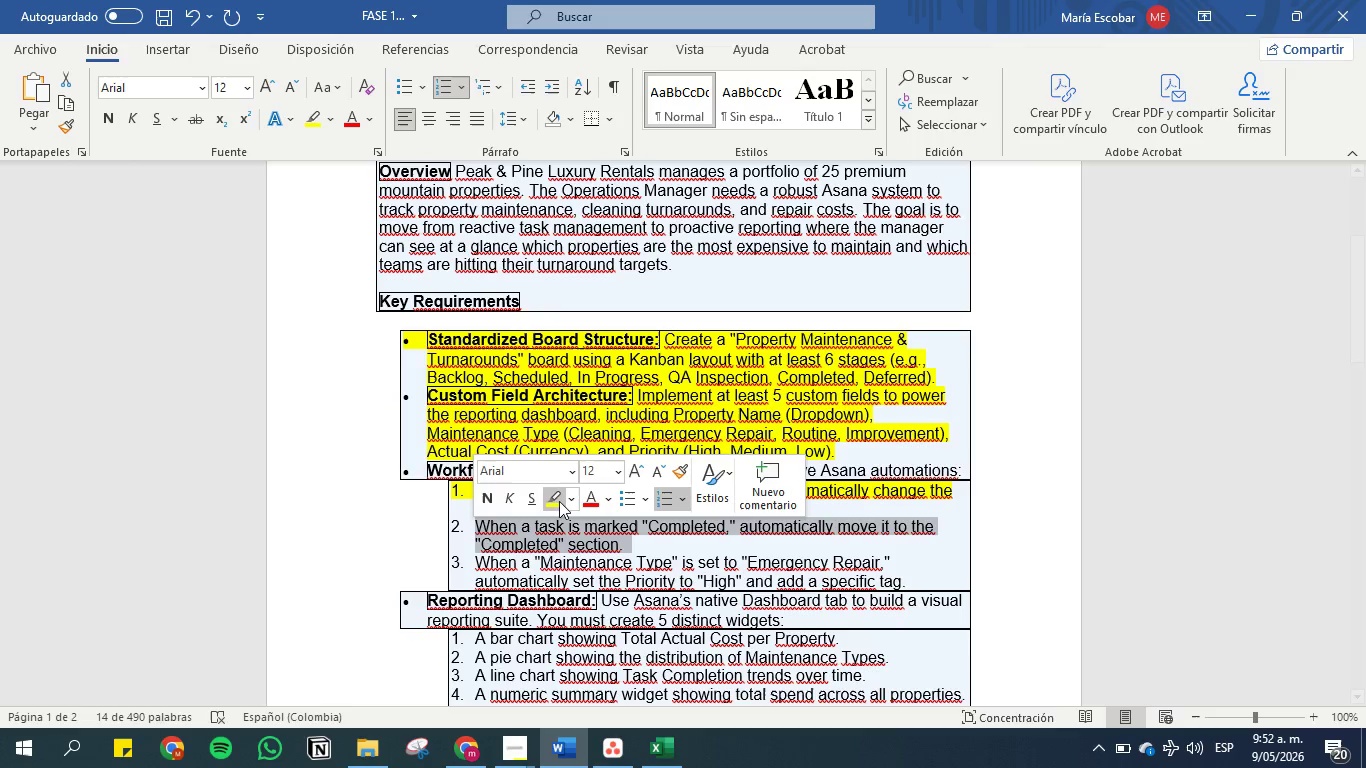 
left_click([553, 501])
 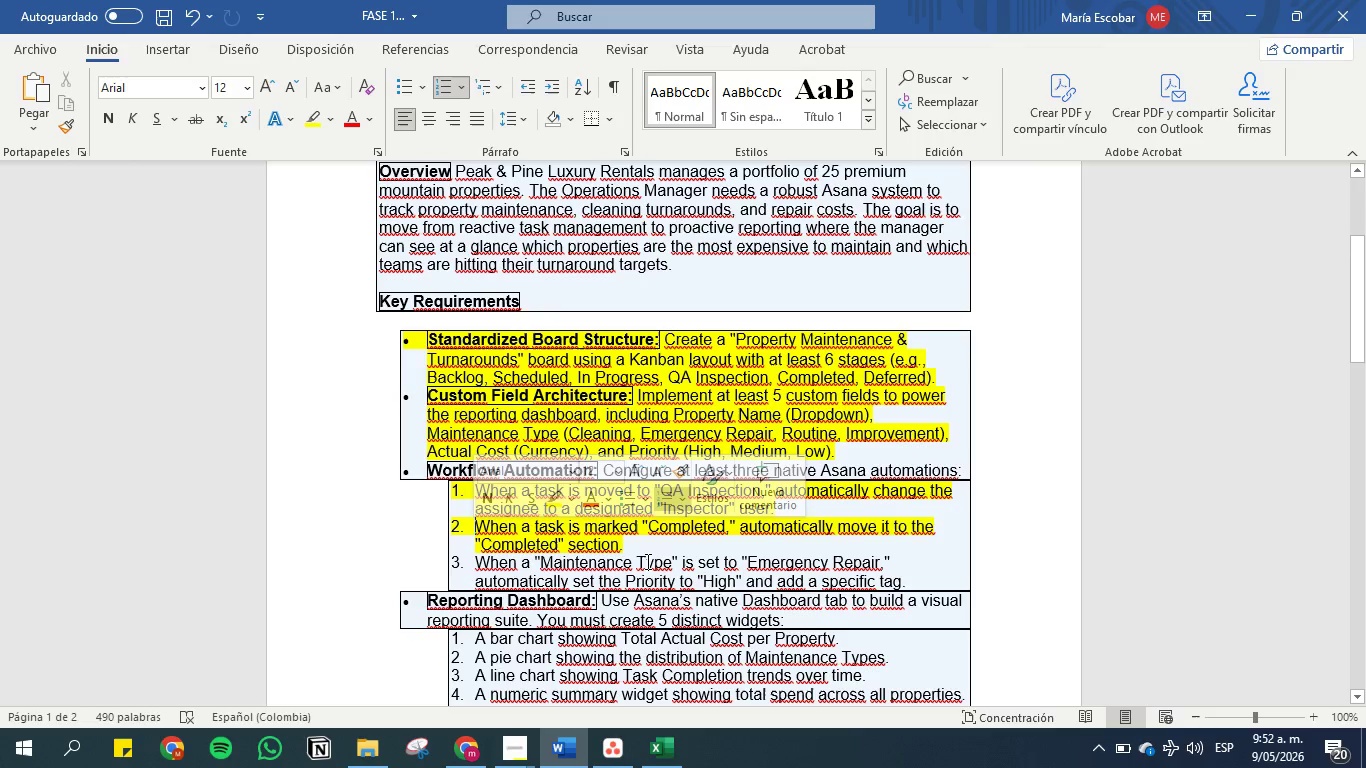 
left_click_drag(start_coordinate=[630, 542], to_coordinate=[487, 524])
 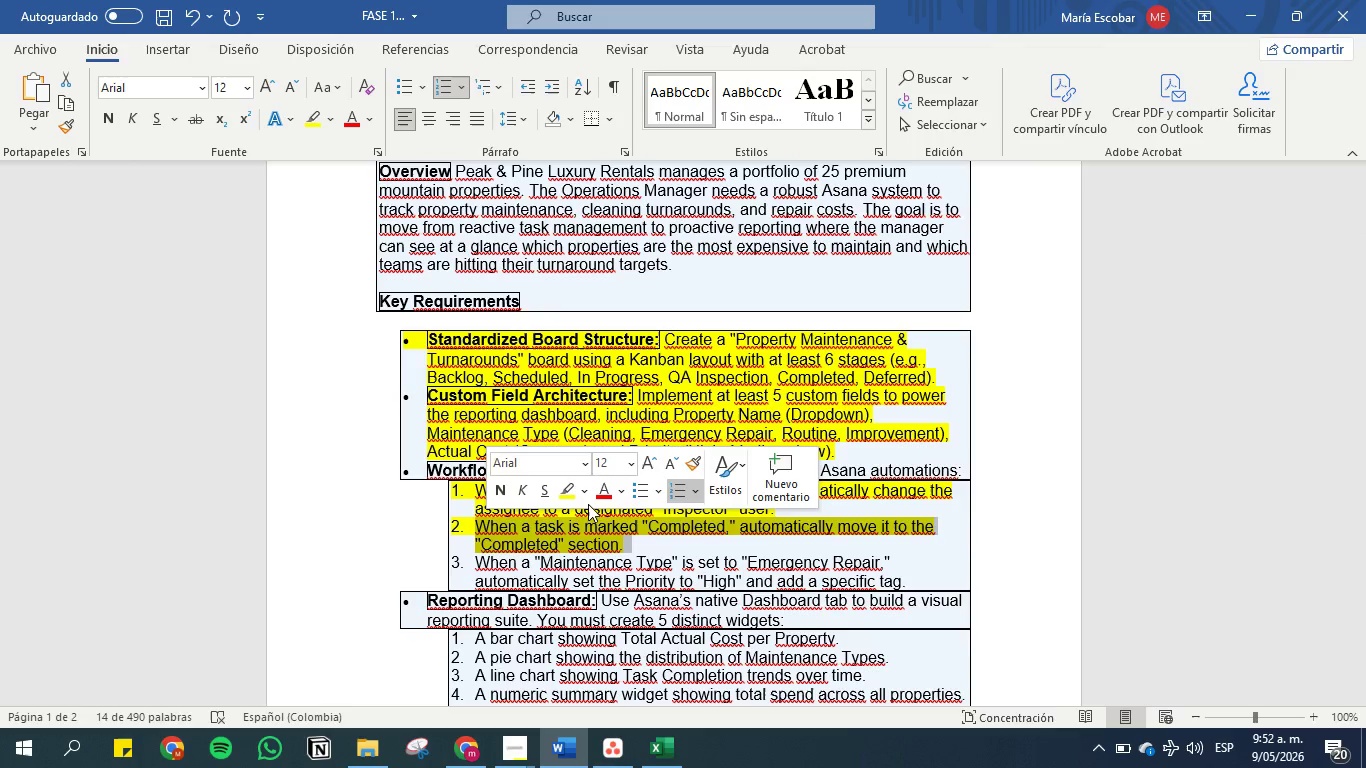 
key(Control+C)
 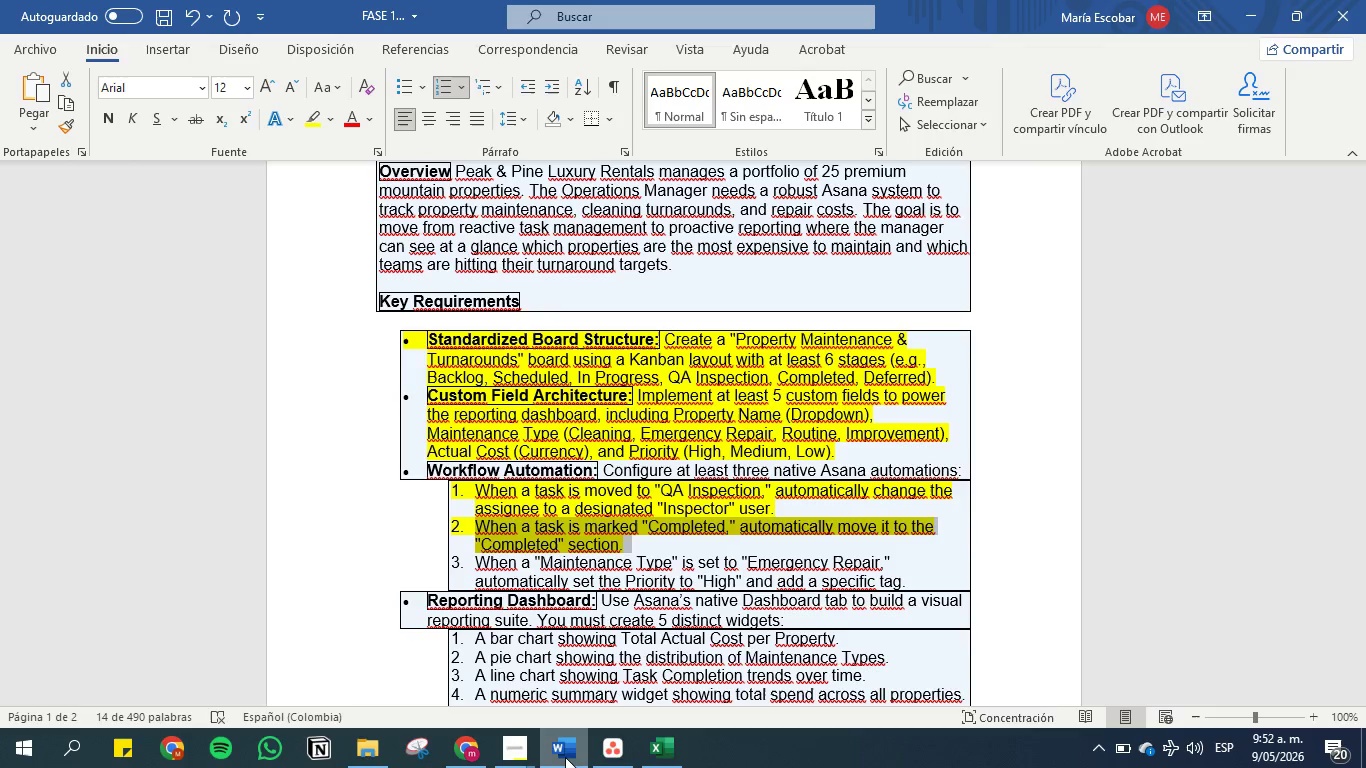 
left_click([623, 740])
 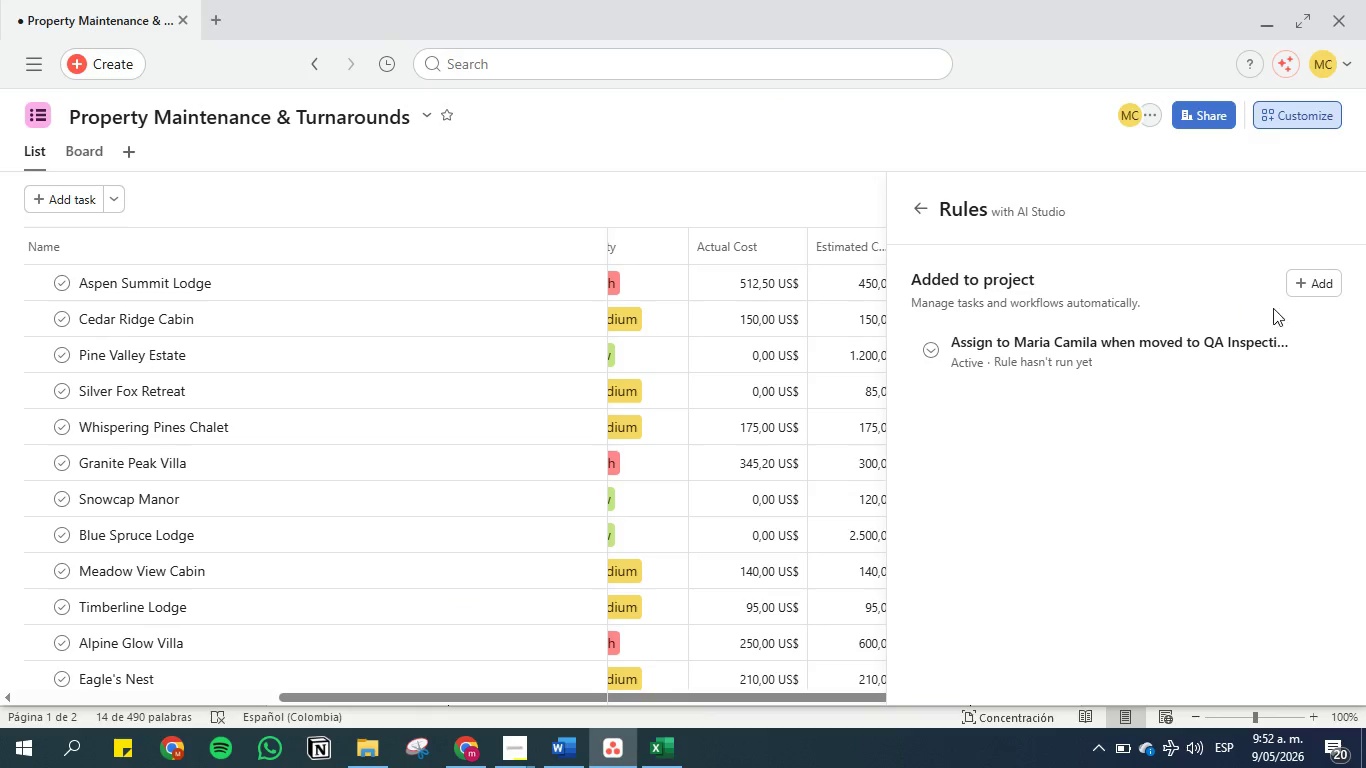 
left_click([1308, 283])
 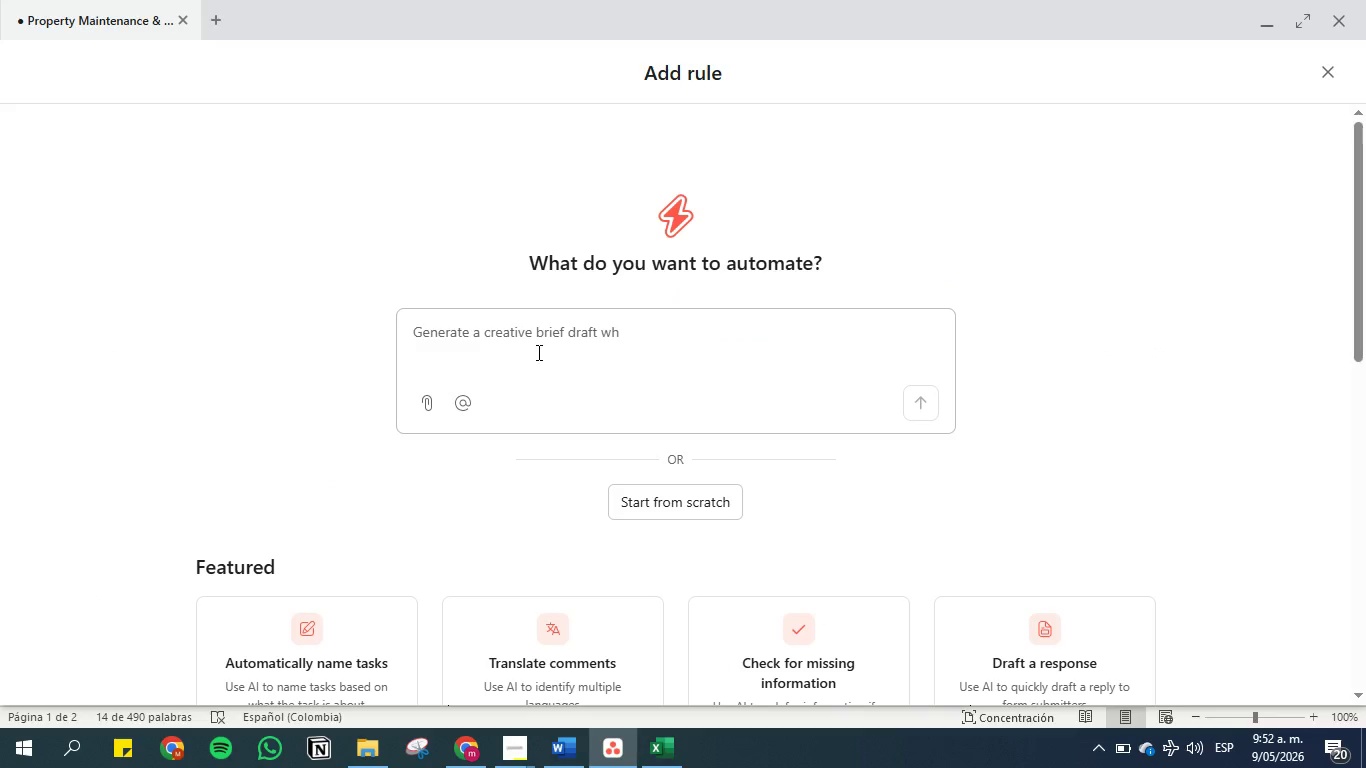 
double_click([535, 329])
 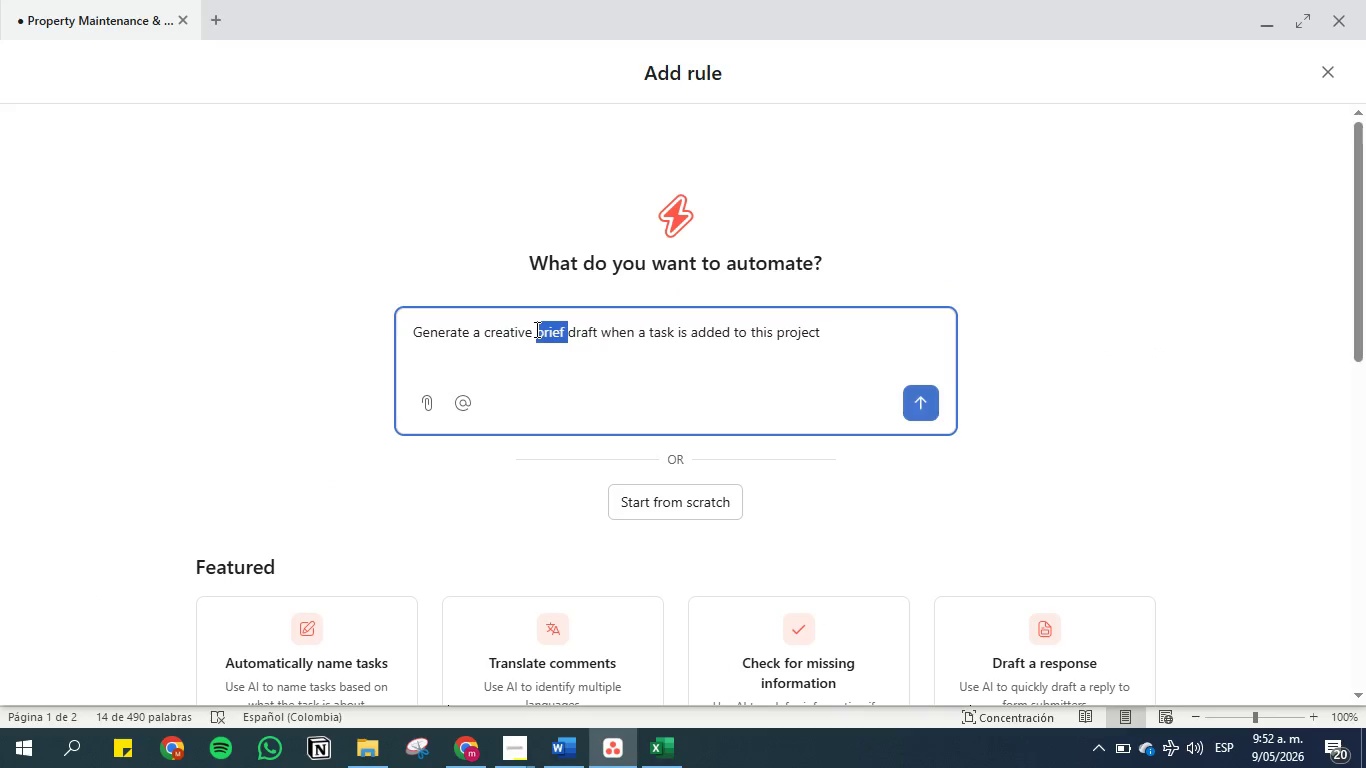 
triple_click([535, 329])
 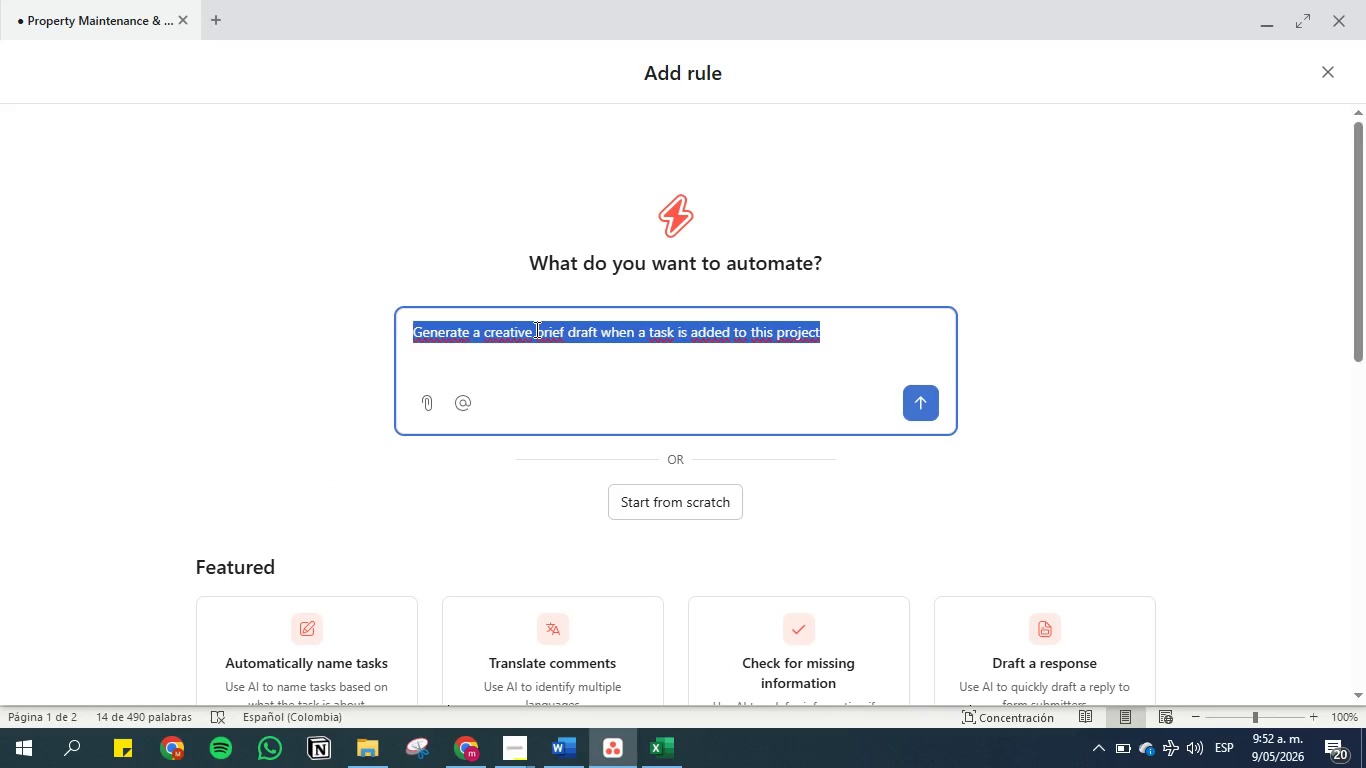 
key(Backspace)
 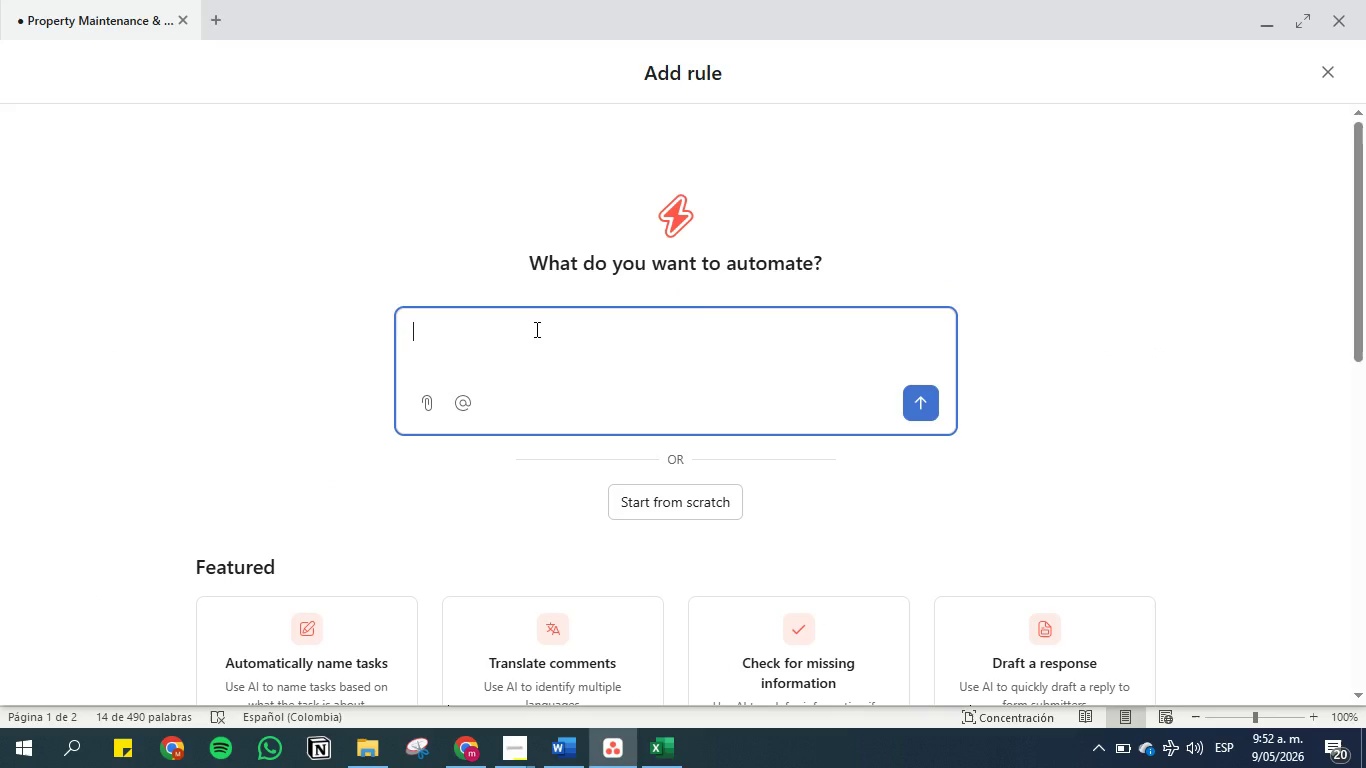 
key(Control+V)
 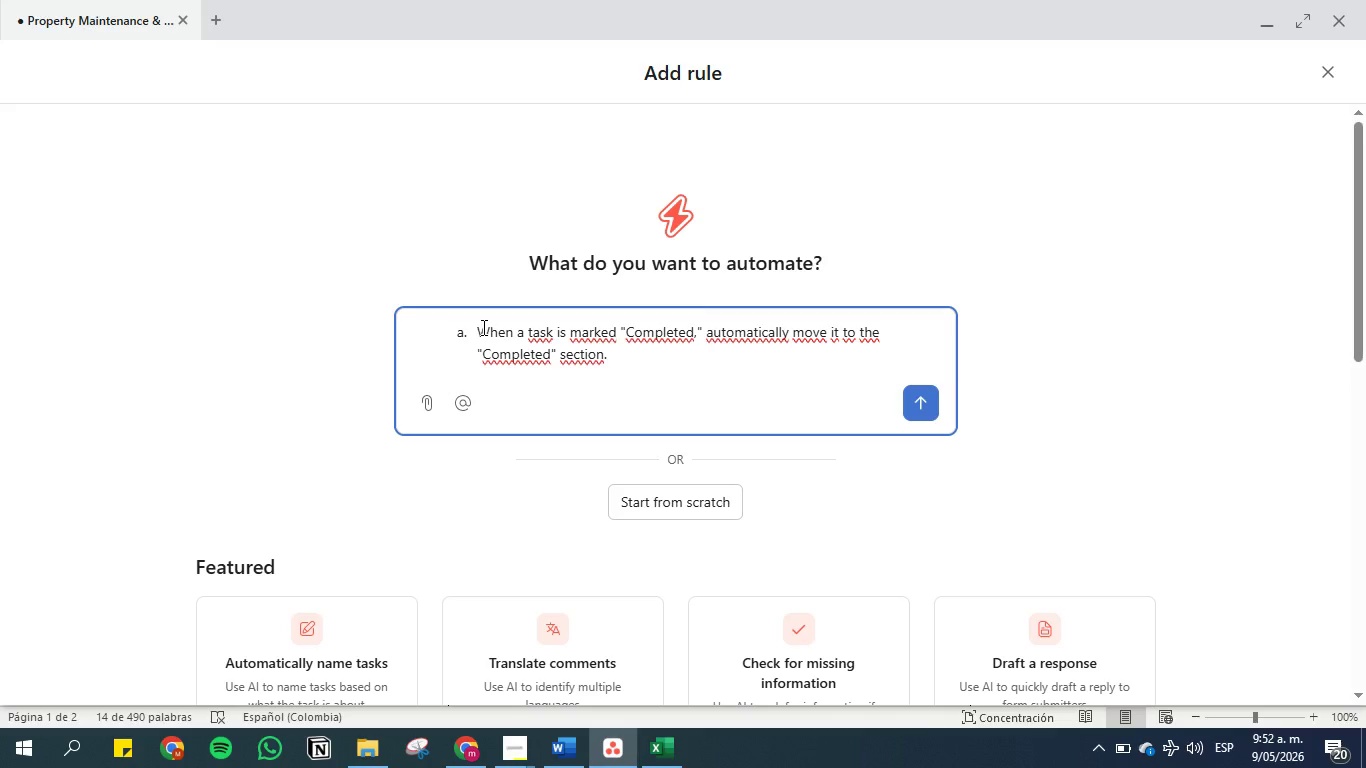 
left_click([478, 327])
 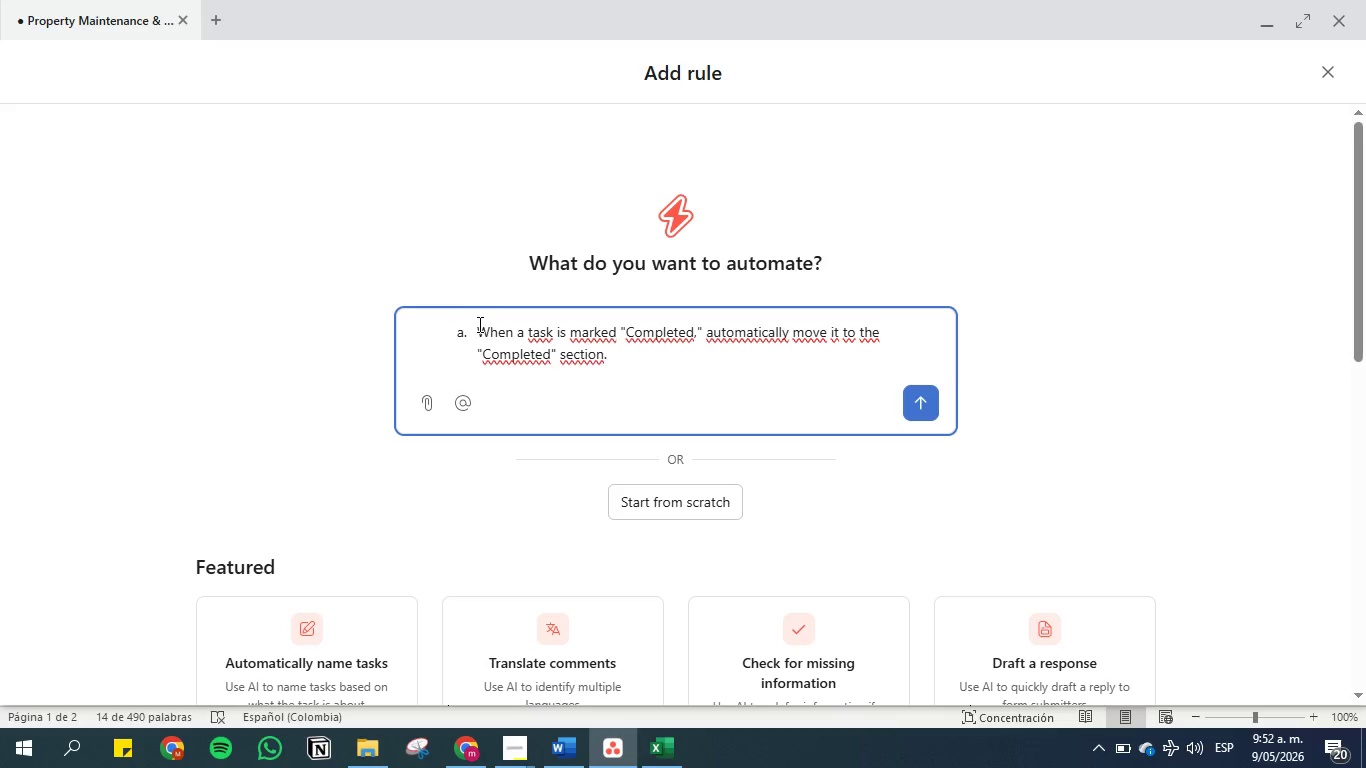 
key(Backspace)
 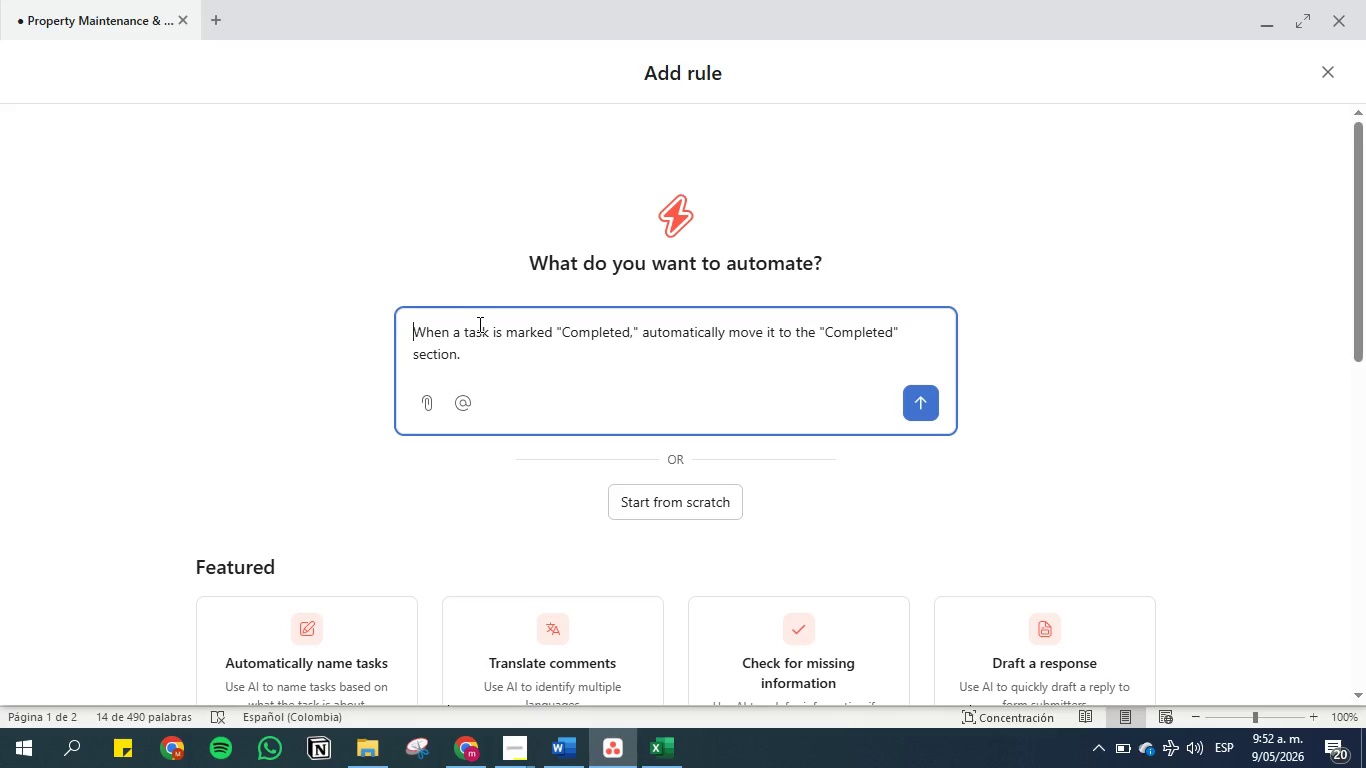 
key(Backspace)
 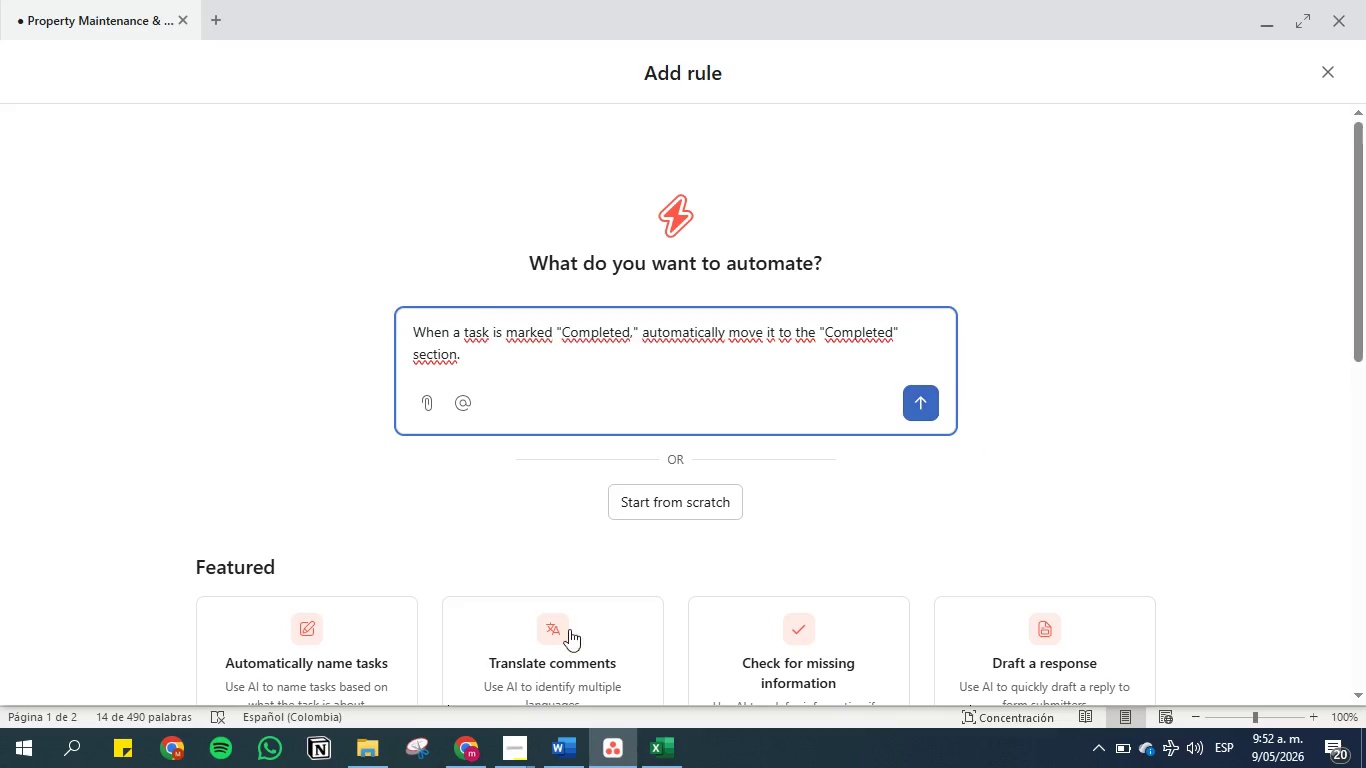 
left_click([657, 749])
 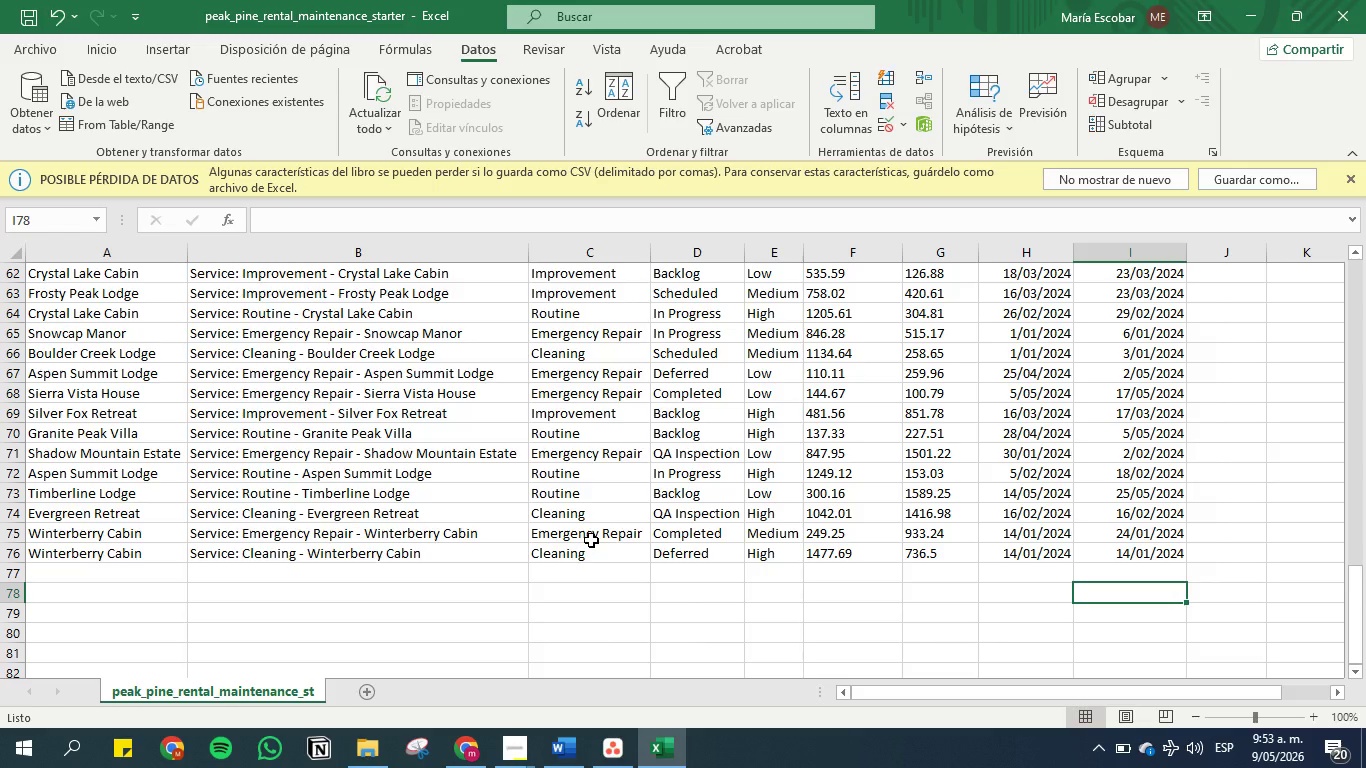 
wait(5.11)
 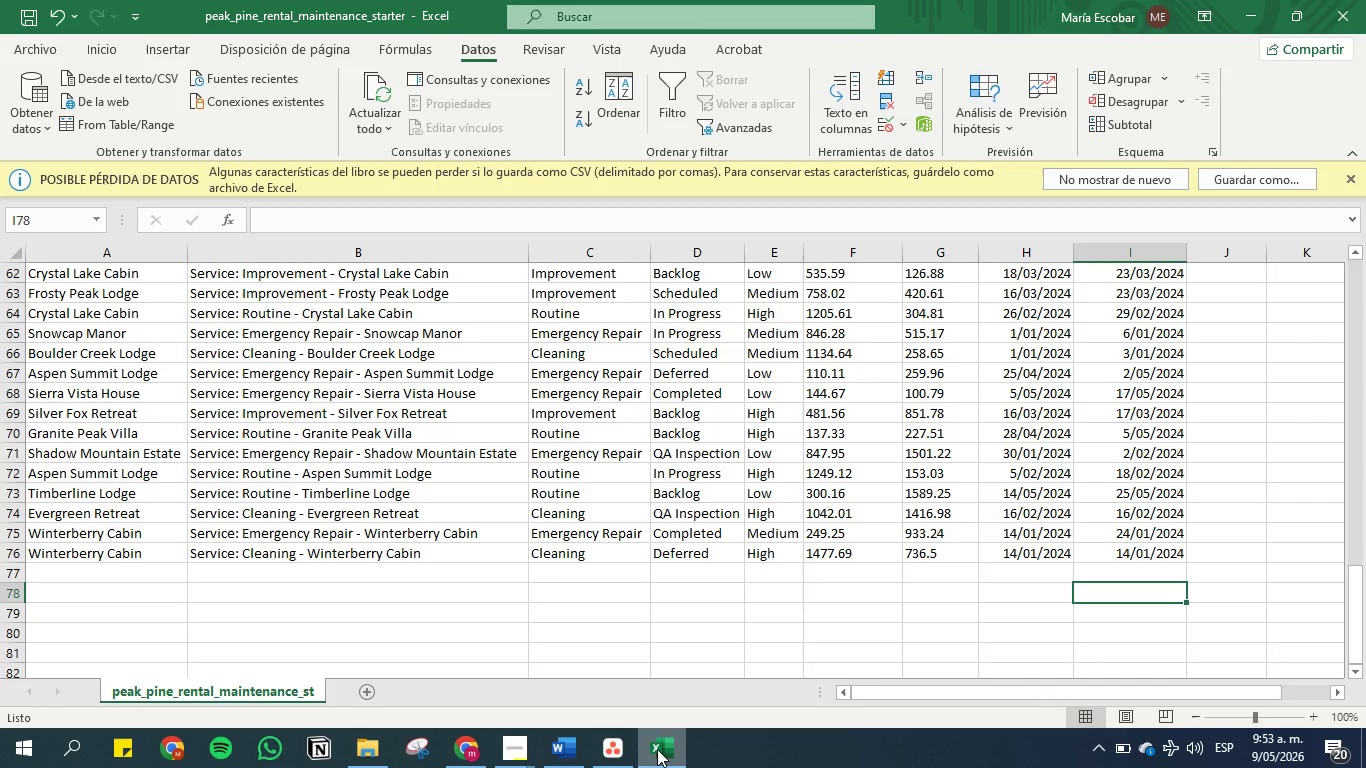 
scroll: coordinate [591, 538], scroll_direction: up, amount: 35.0
 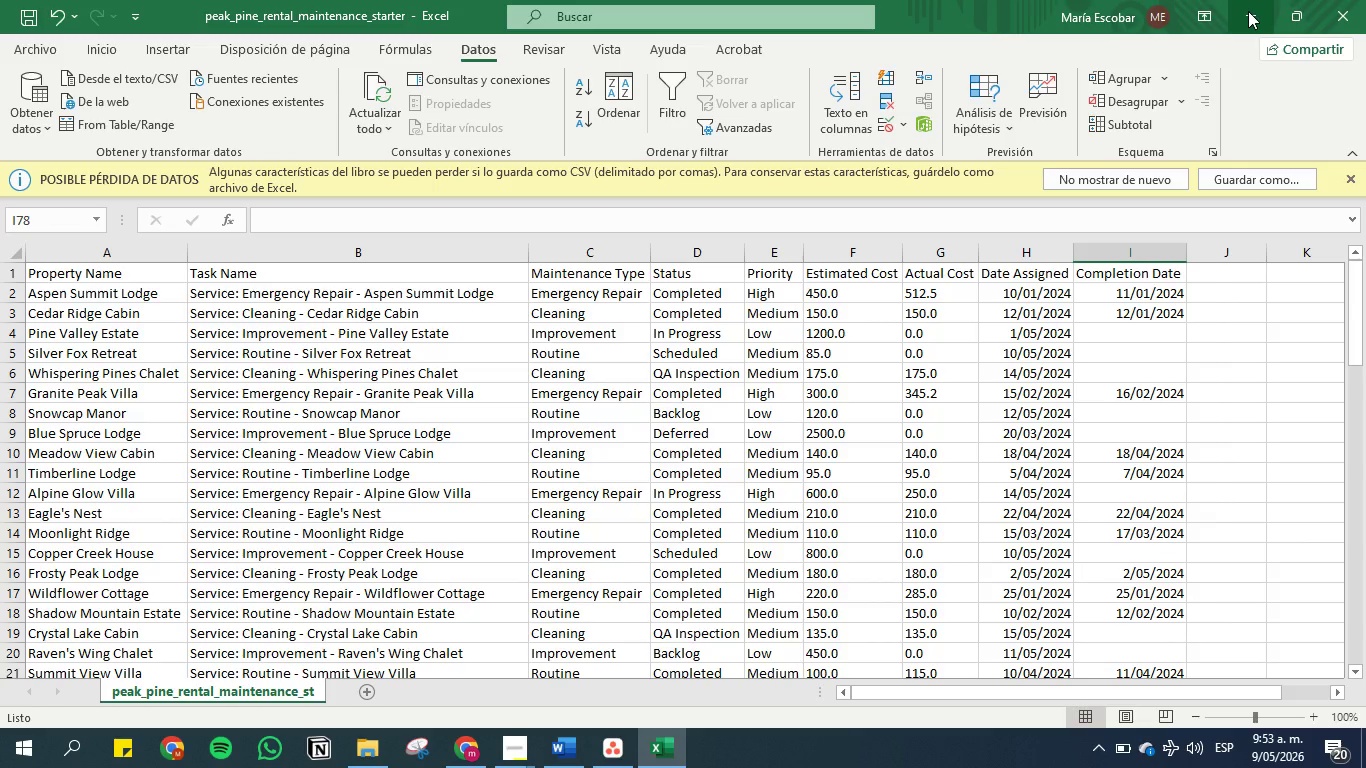 
left_click([1248, 11])
 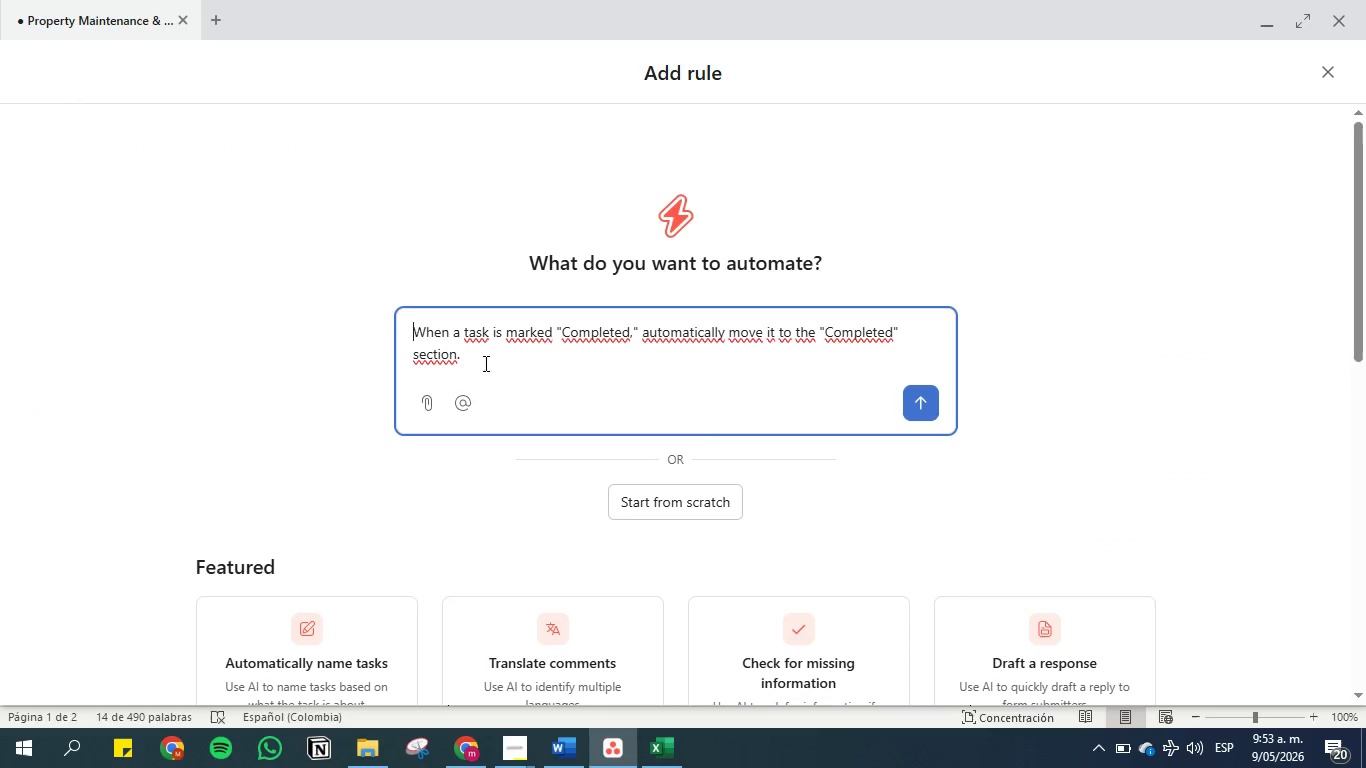 
left_click_drag(start_coordinate=[475, 360], to_coordinate=[368, 348])
 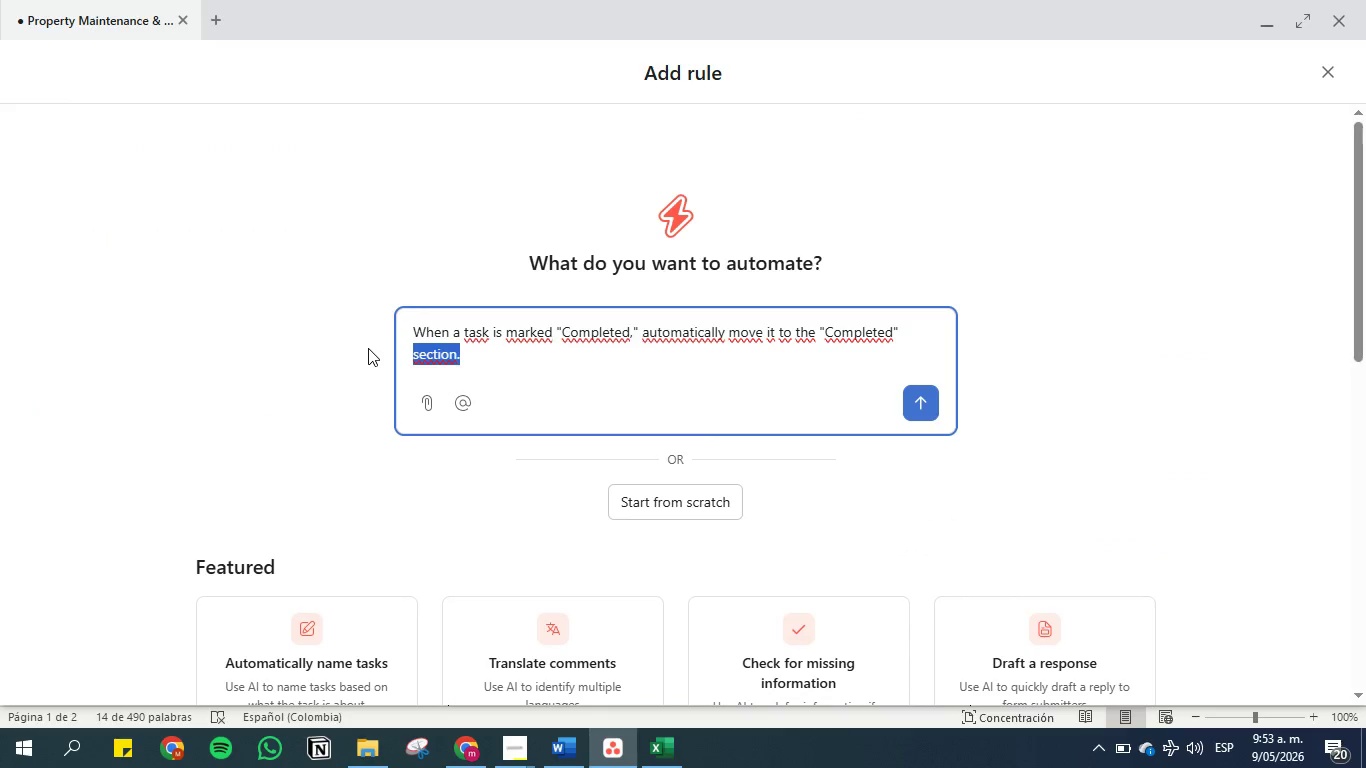 
type(status)
 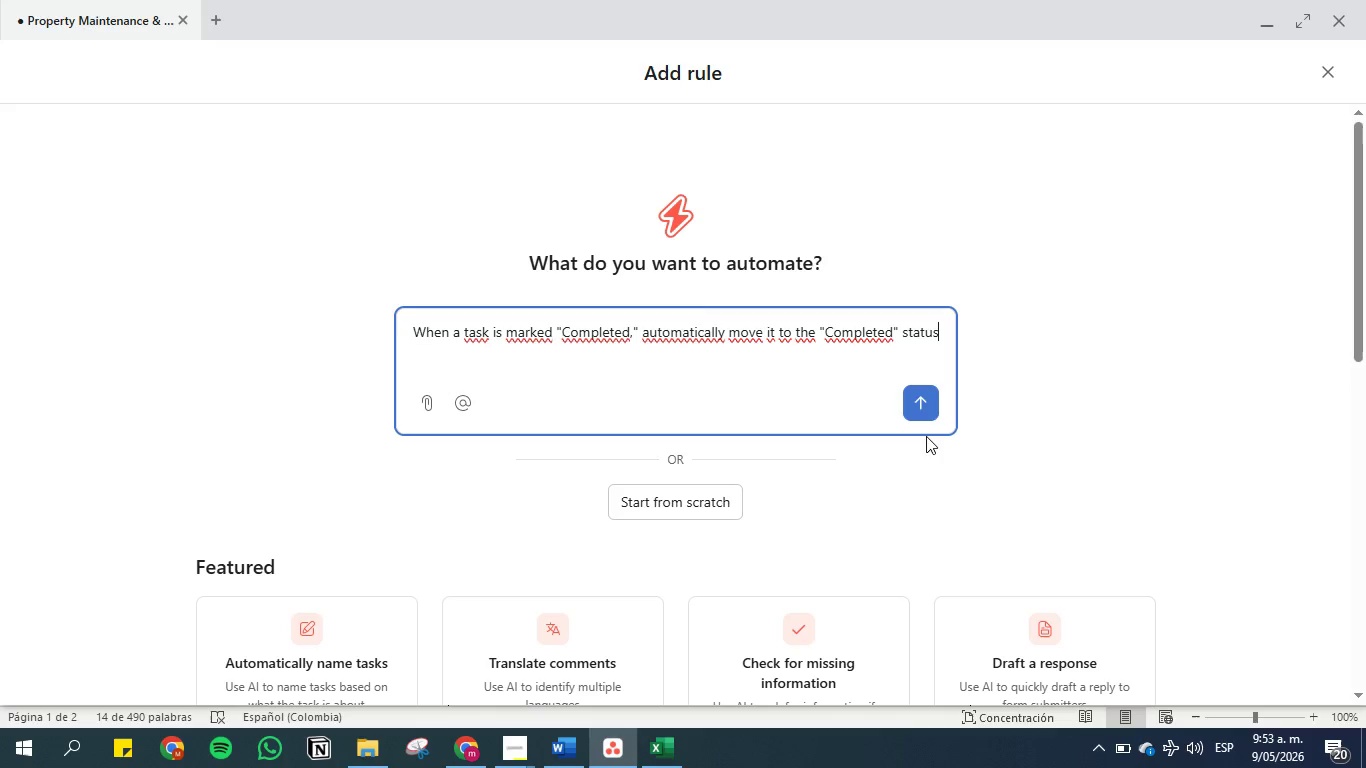 
left_click([923, 406])
 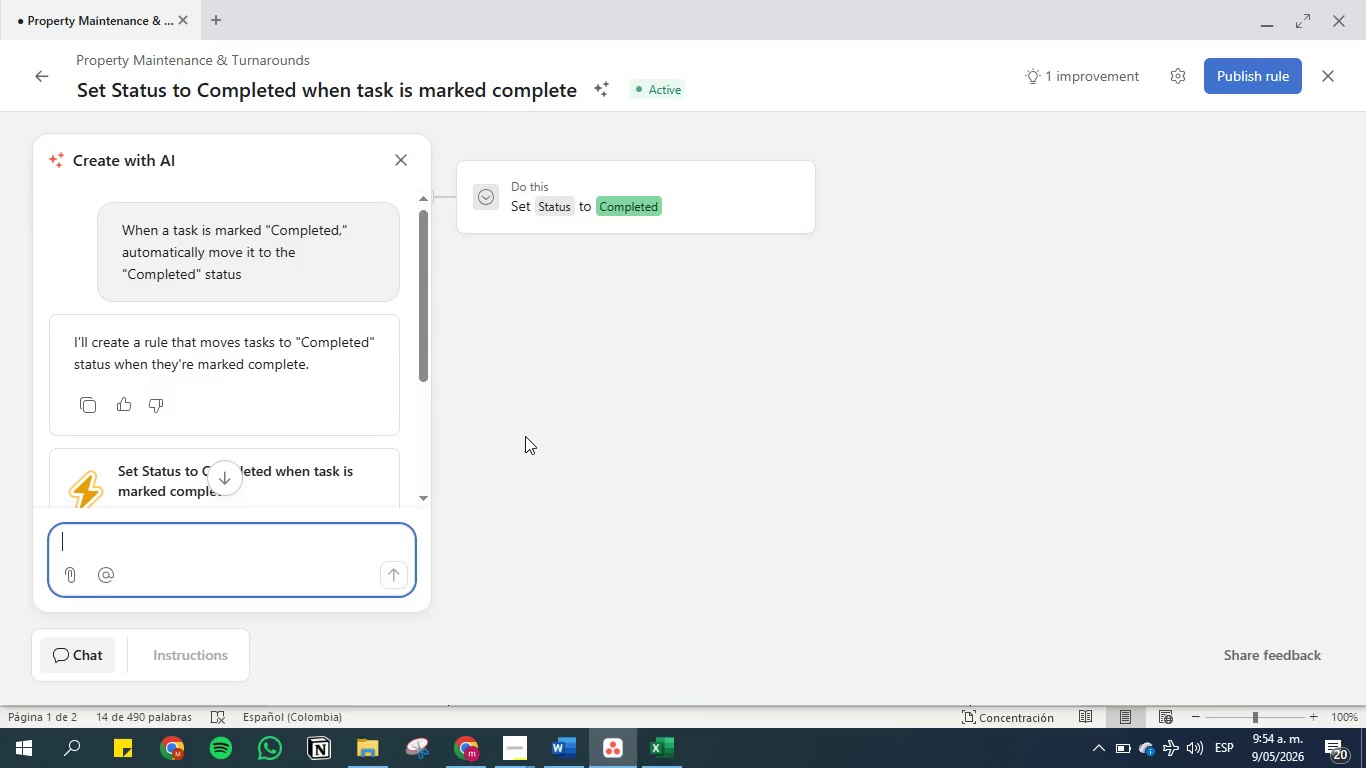 
wait(61.75)
 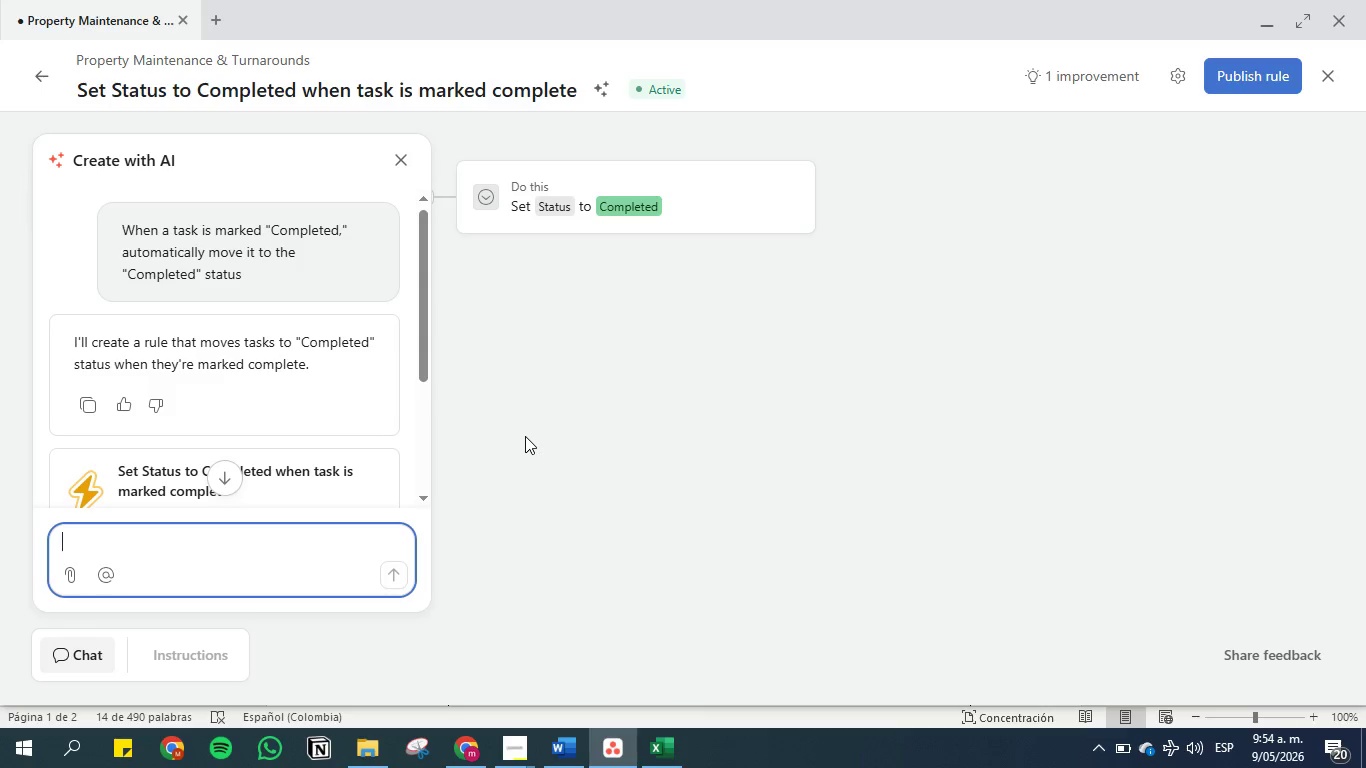 
left_click([396, 160])
 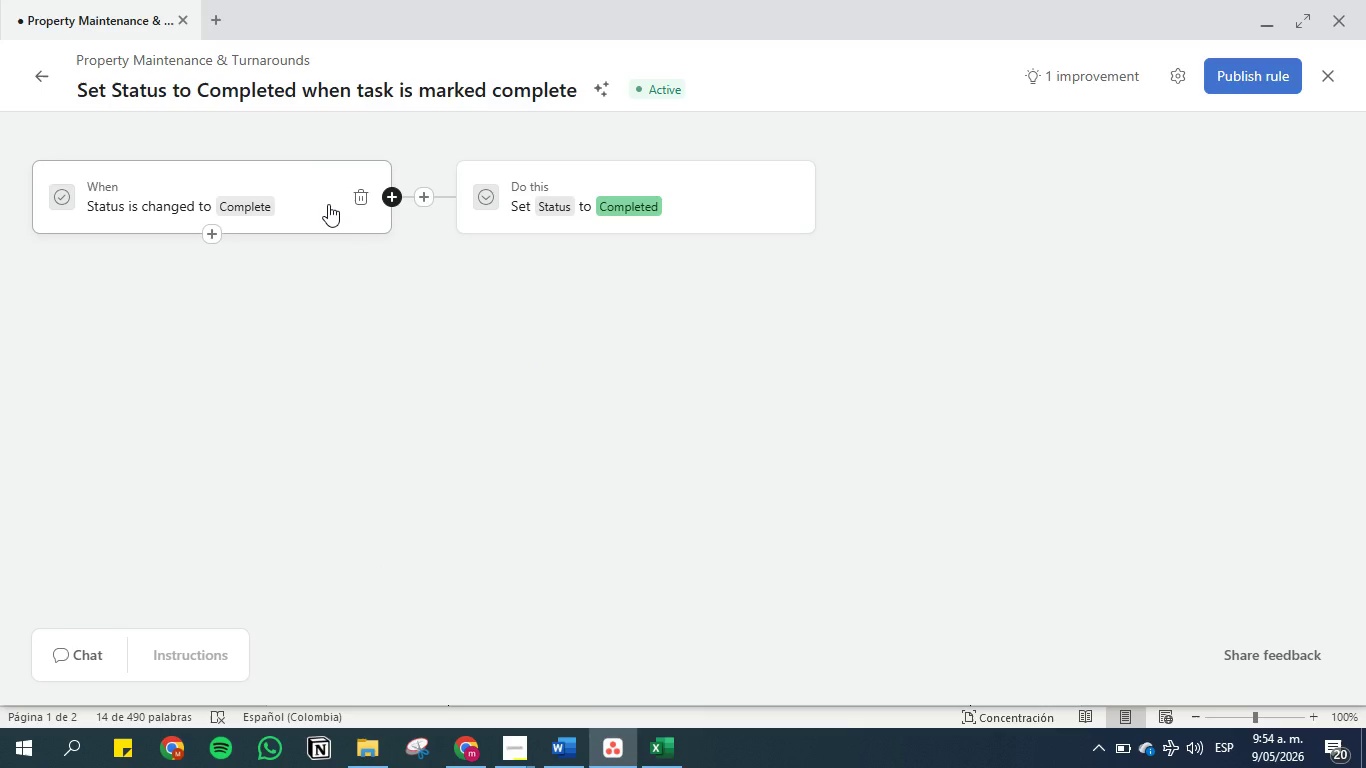 
wait(5.97)
 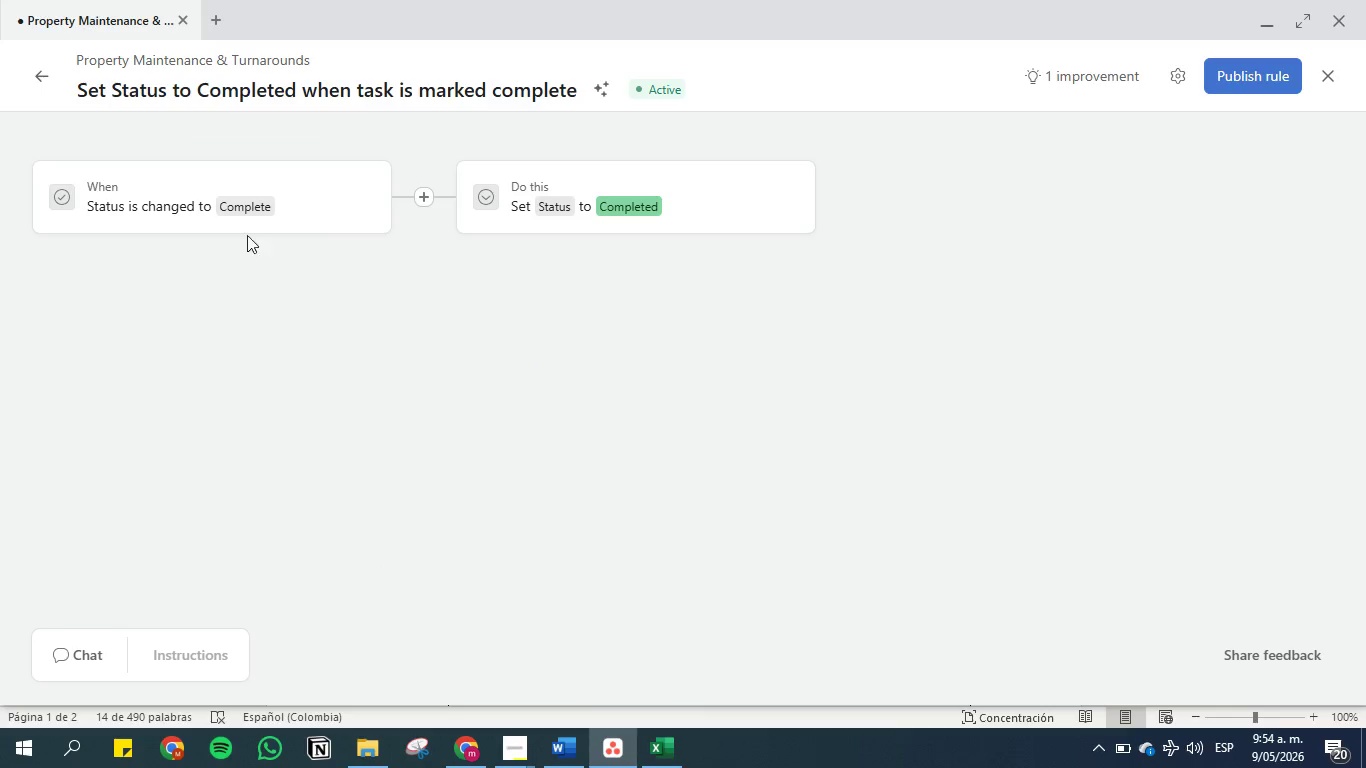 
left_click([218, 236])
 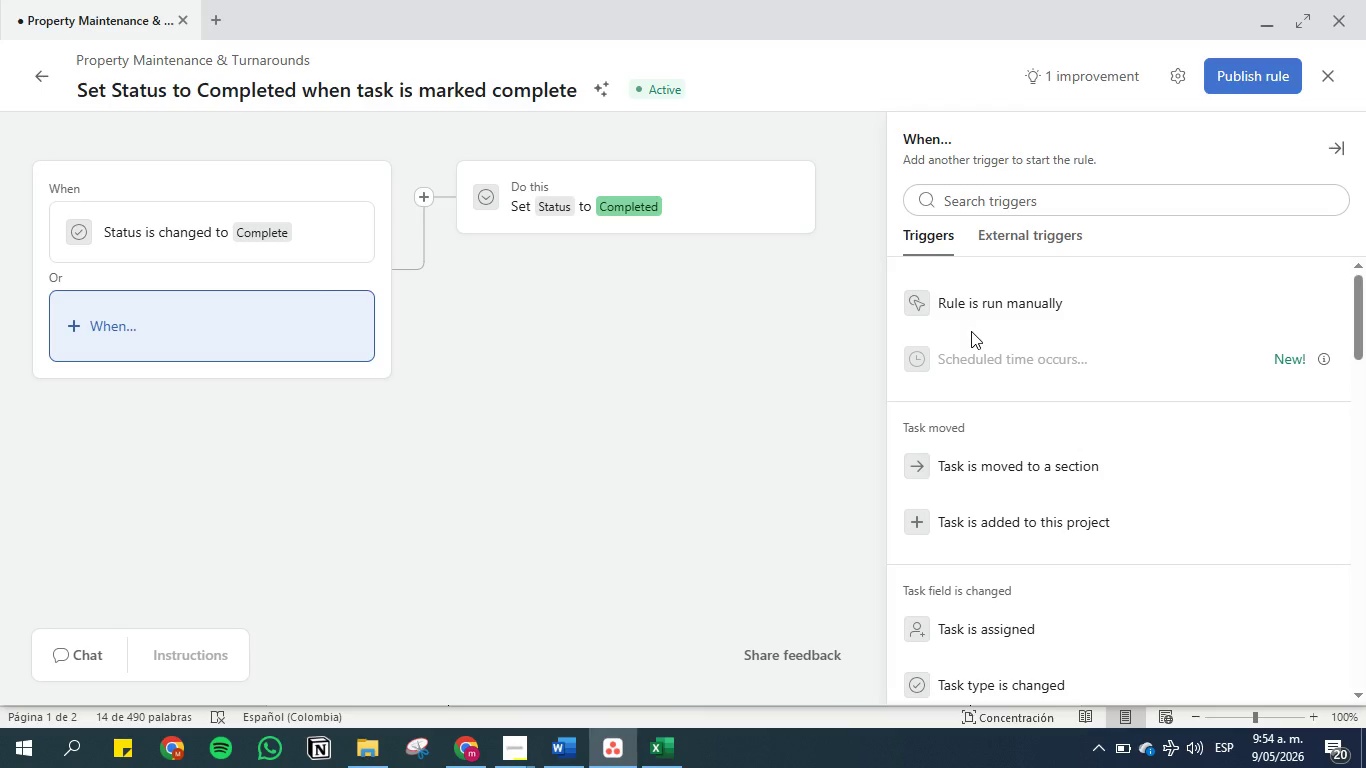 
scroll: coordinate [974, 351], scroll_direction: down, amount: 16.0
 